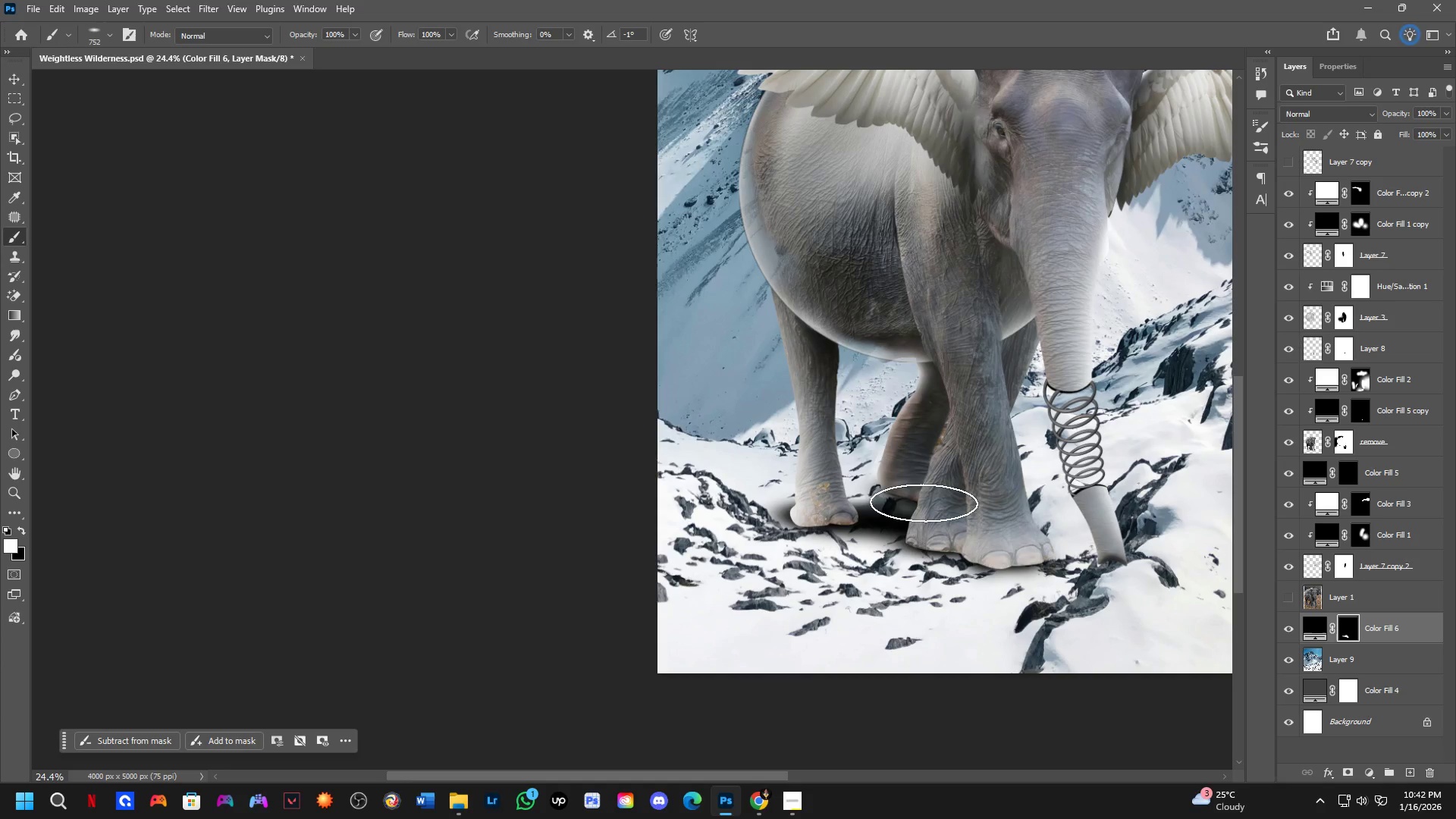 
left_click([924, 502])
 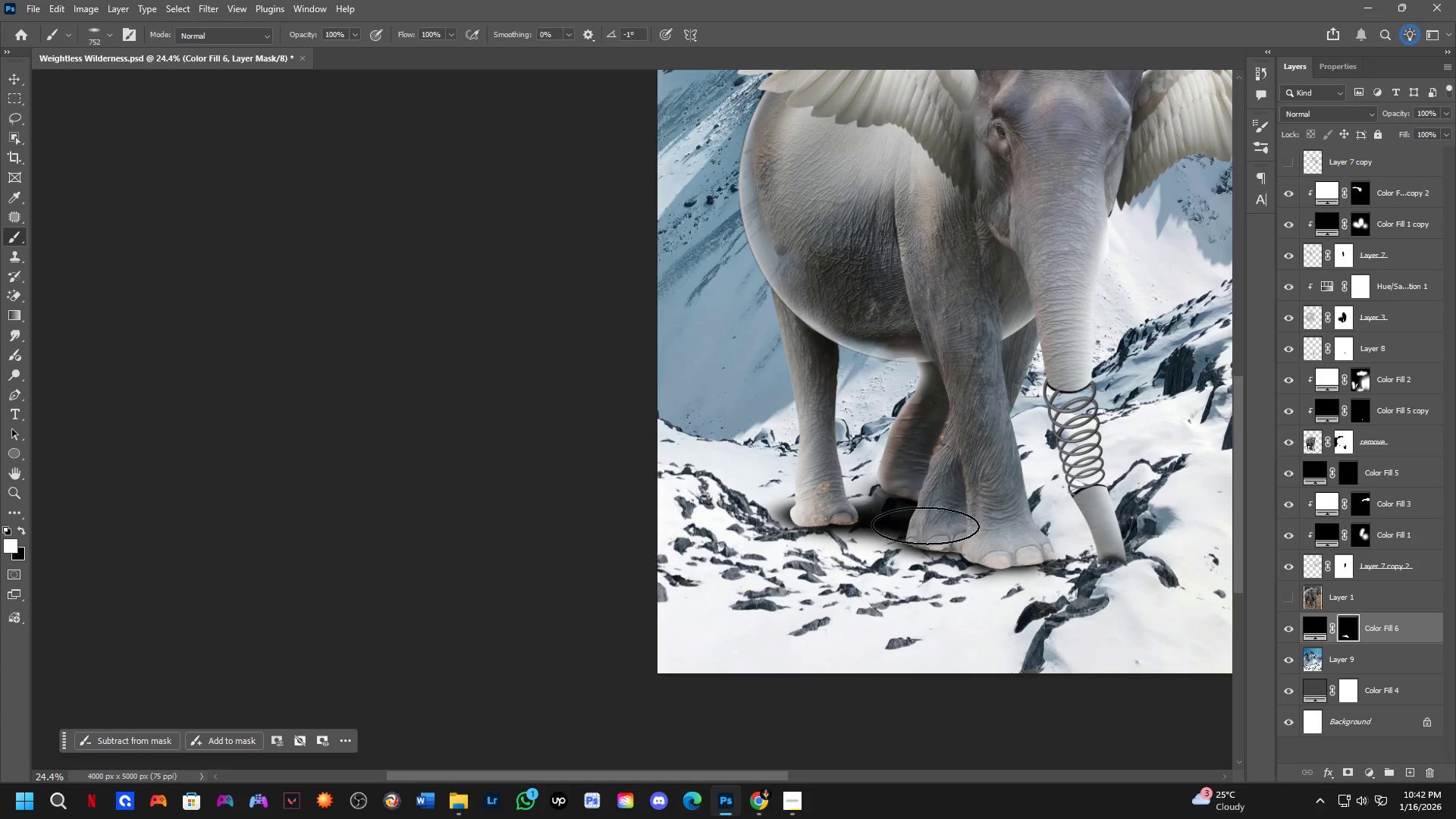 
key(Shift+ShiftLeft)
 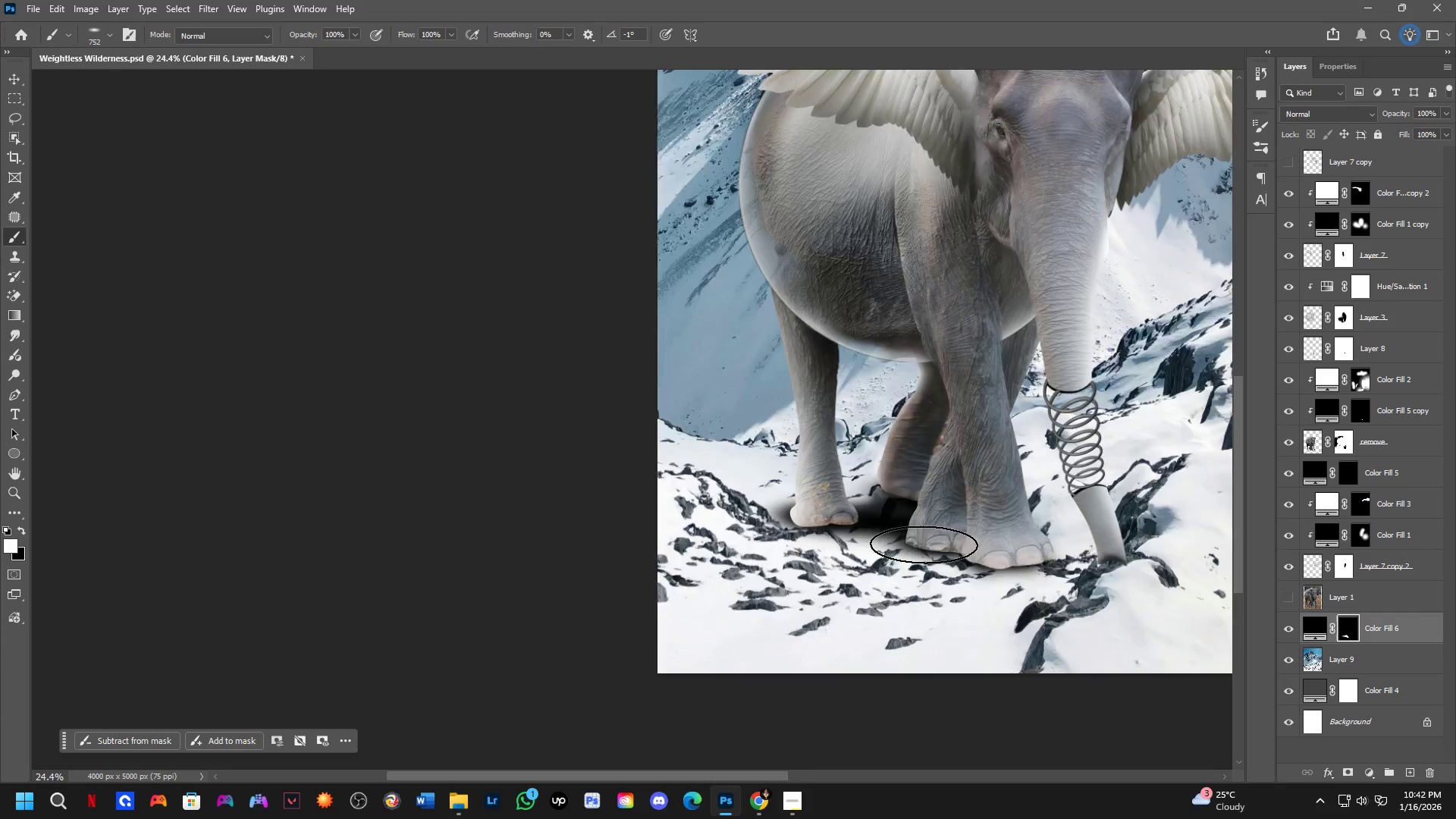 
scroll: coordinate [924, 550], scroll_direction: down, amount: 2.0
 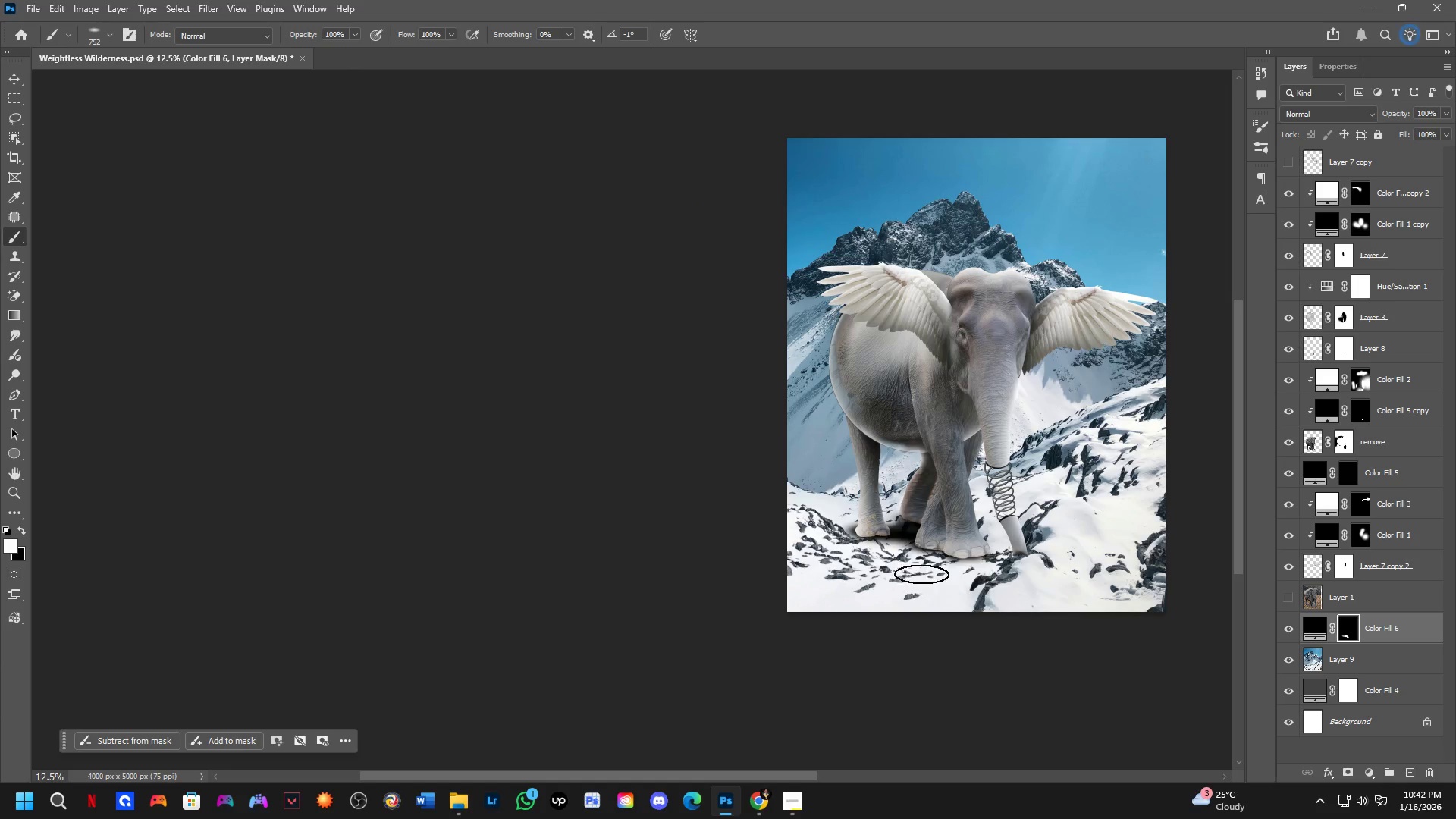 
scroll: coordinate [892, 522], scroll_direction: up, amount: 6.0
 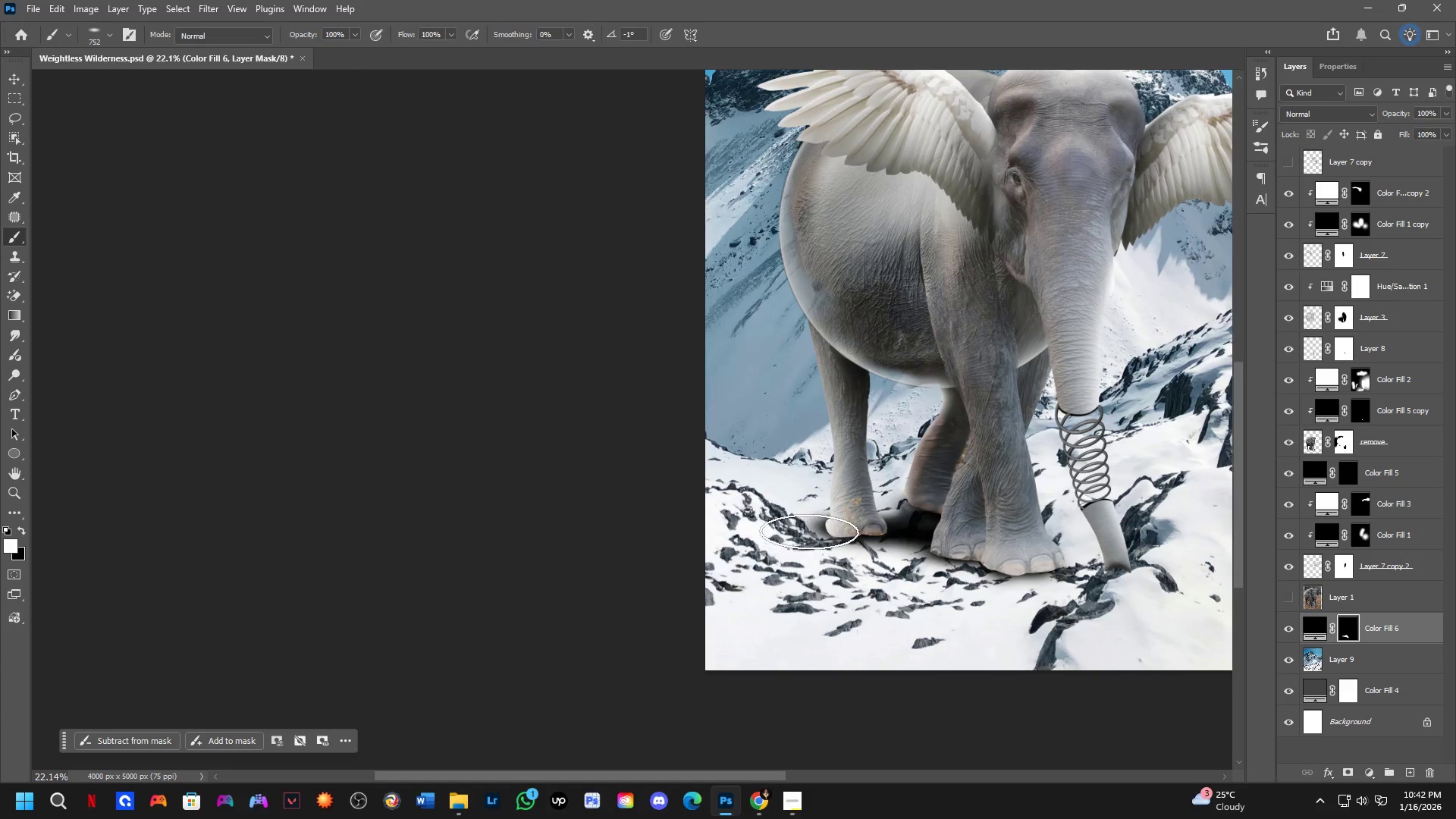 
key(Alt+AltLeft)
 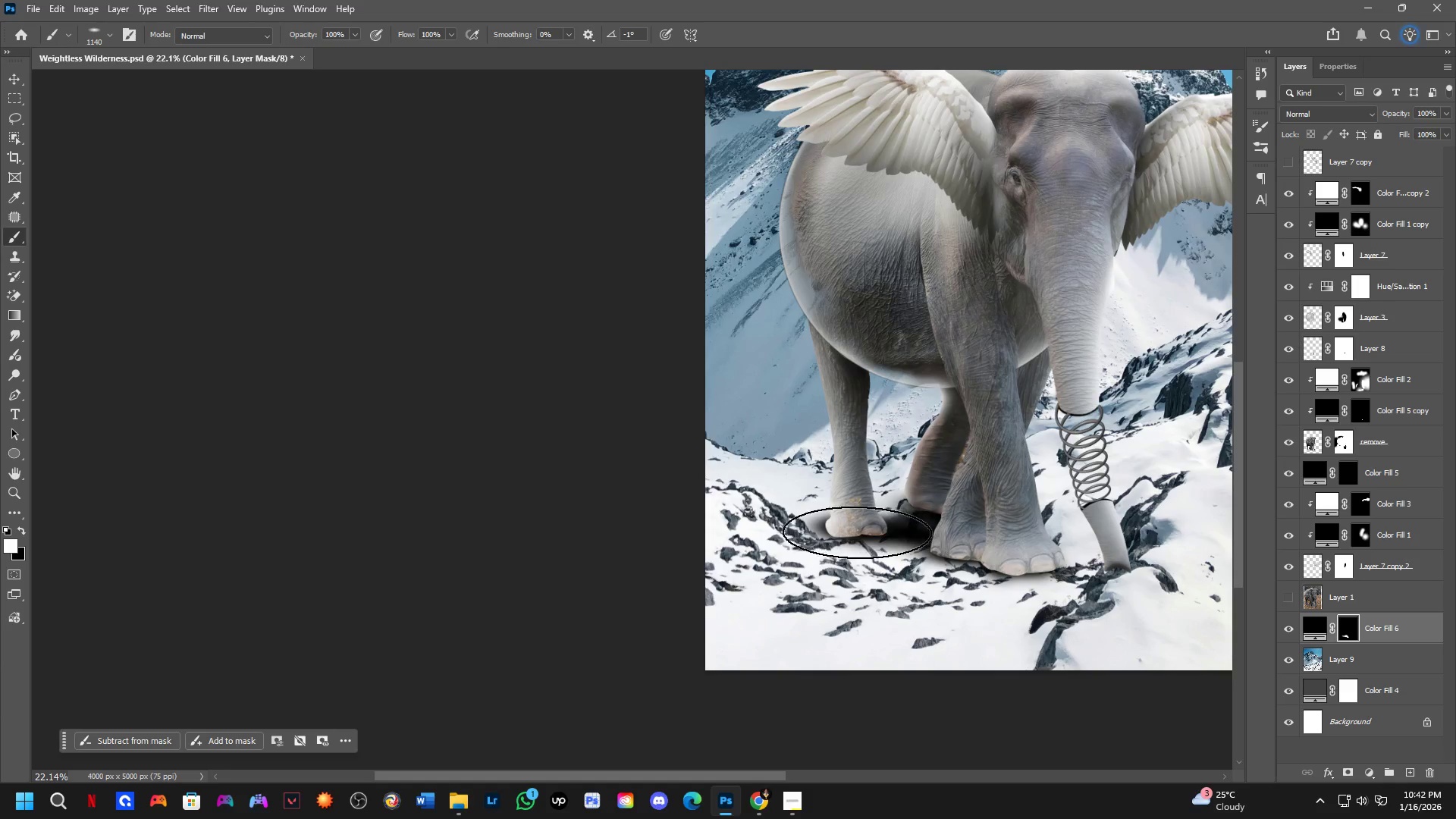 
hold_key(key=AltLeft, duration=0.59)
 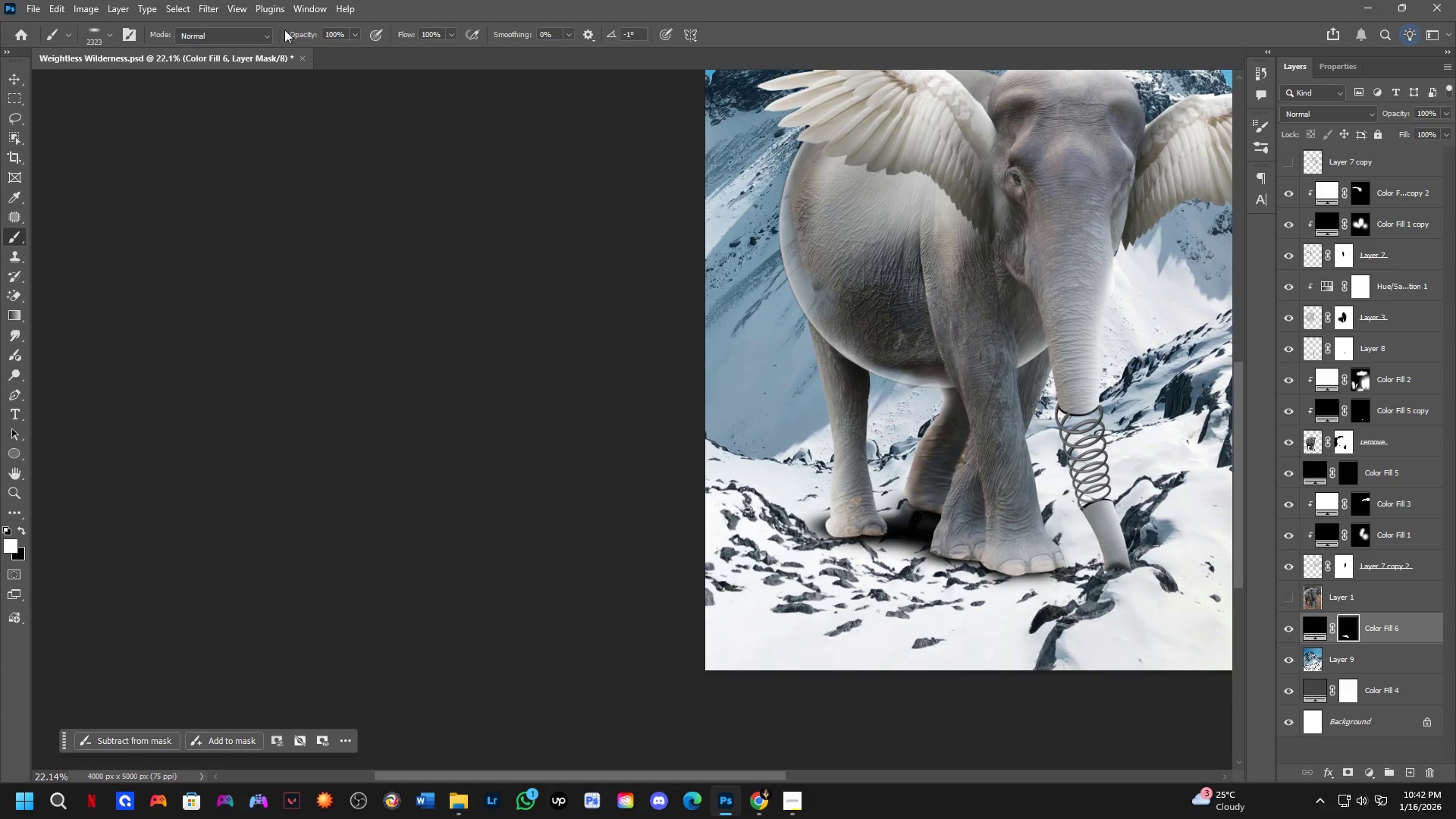 
left_click_drag(start_coordinate=[306, 33], to_coordinate=[246, 52])
 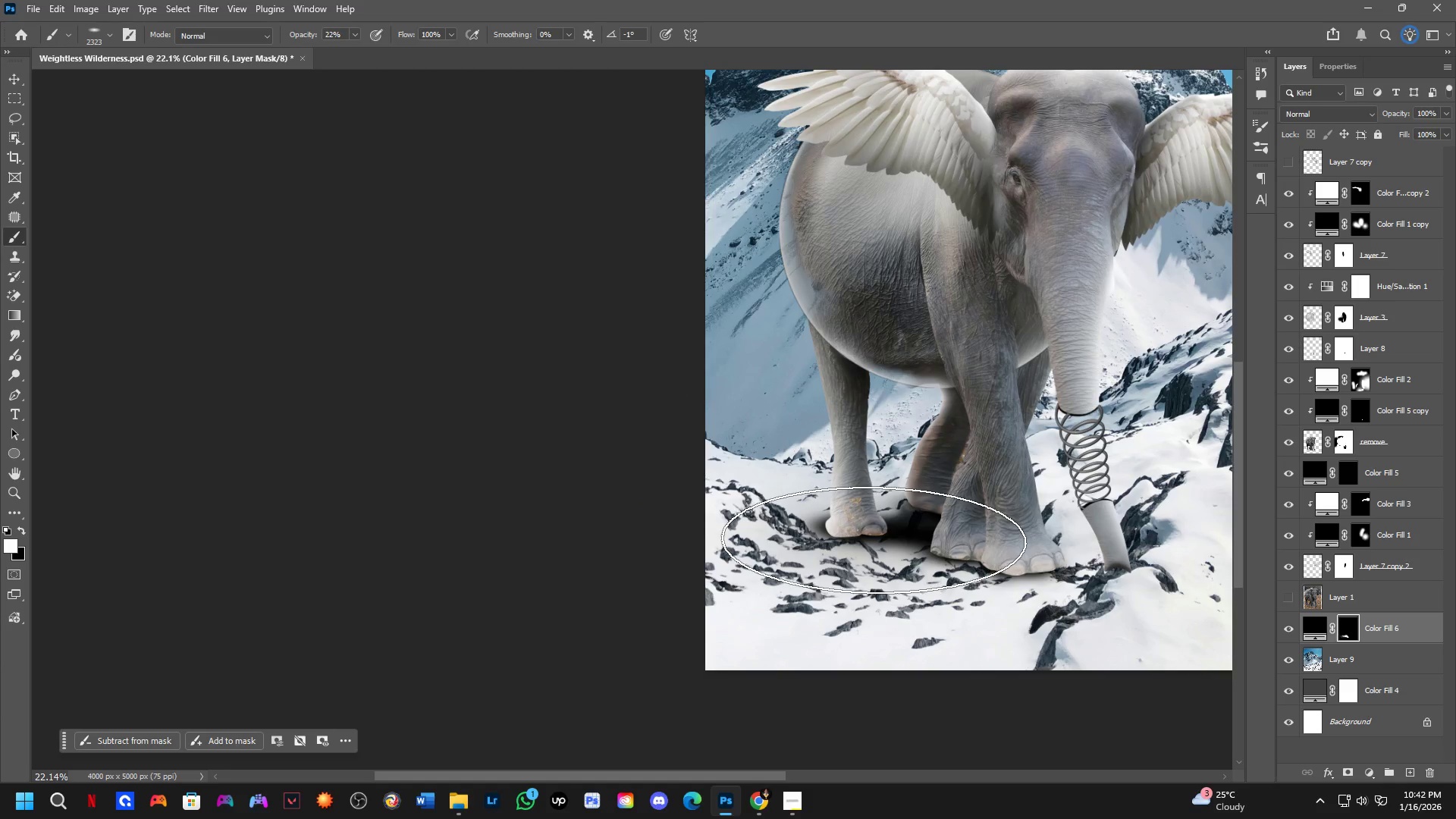 
double_click([874, 541])
 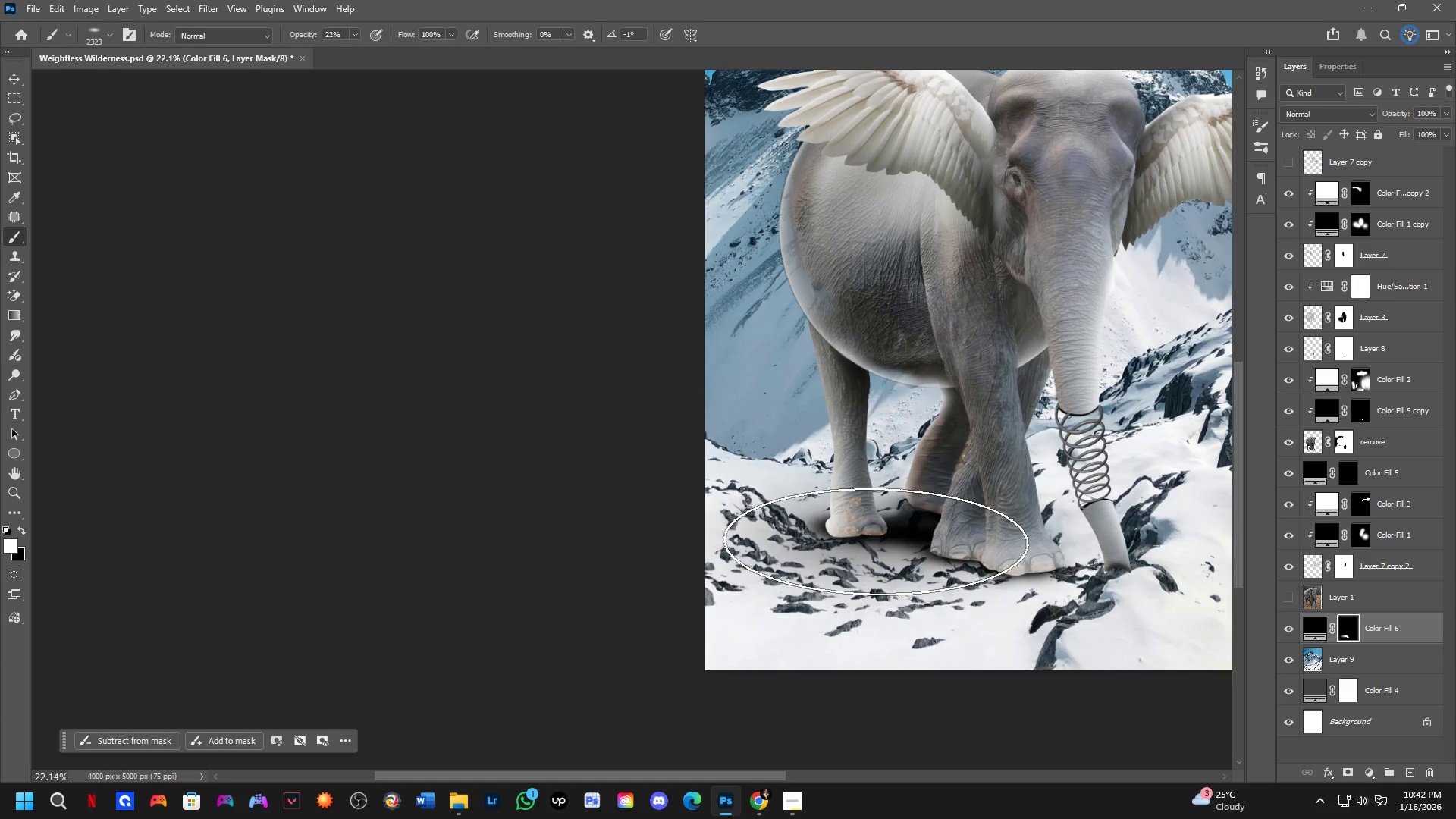 
triple_click([877, 541])
 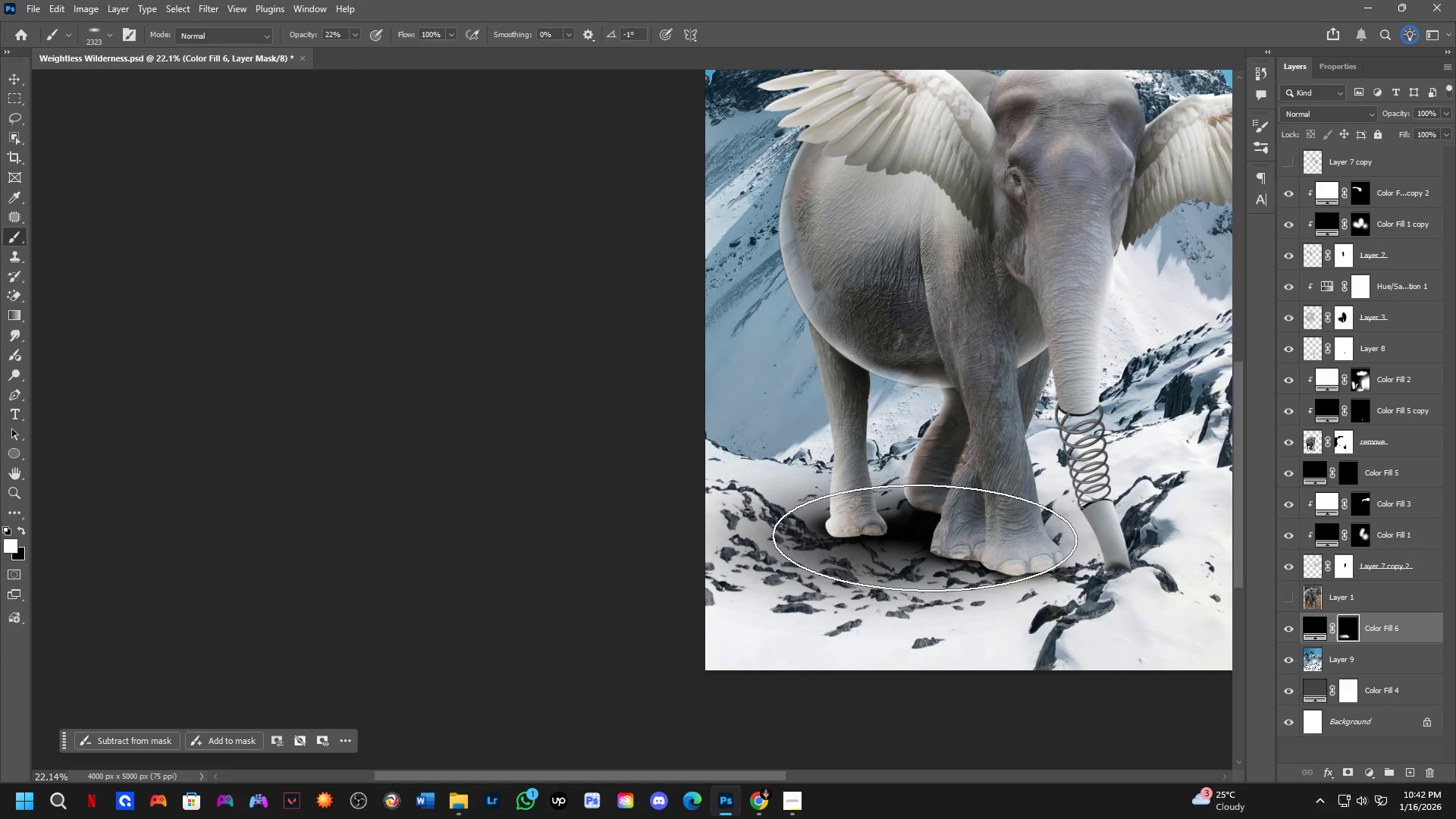 
key(Shift+ShiftLeft)
 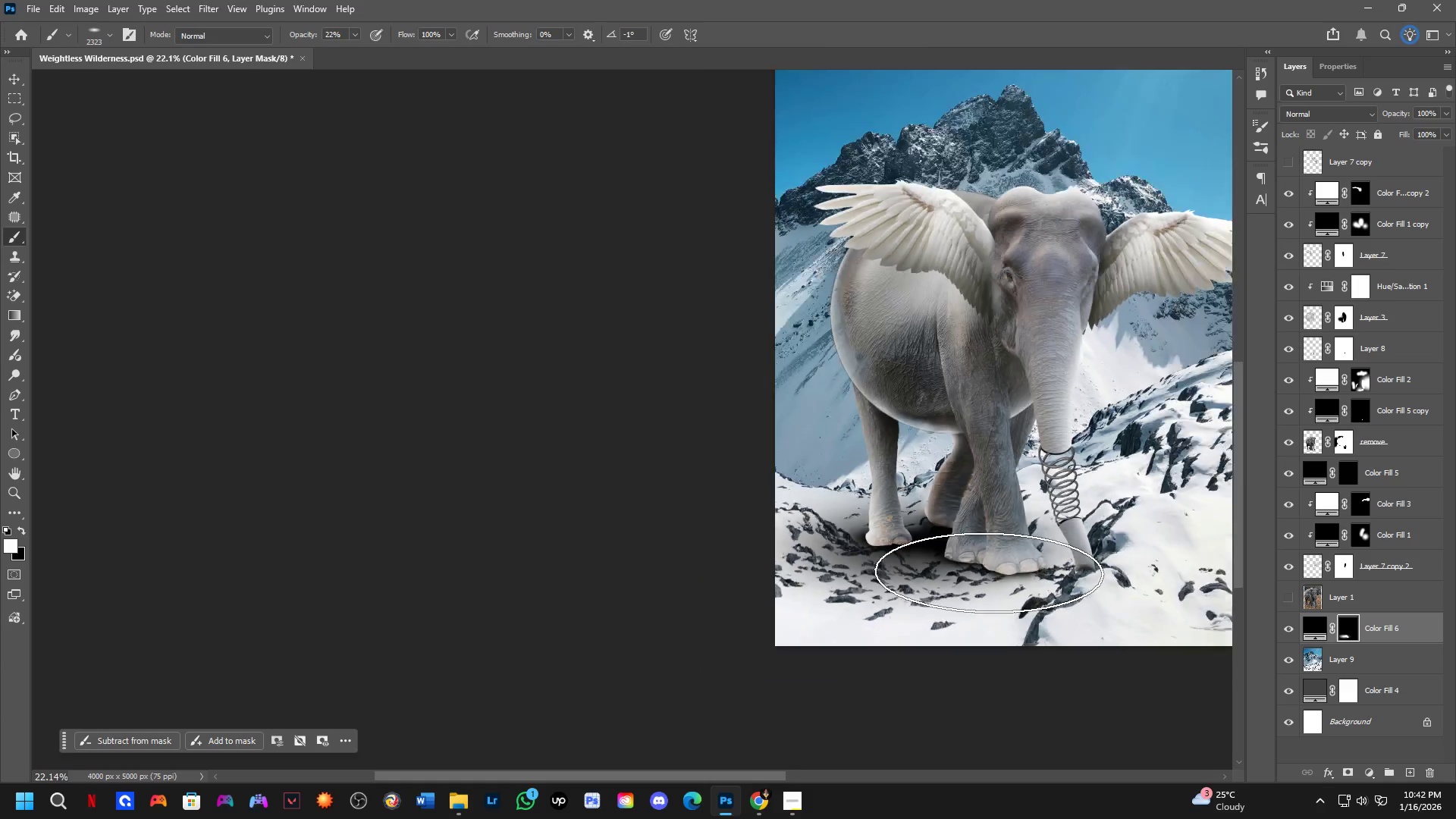 
hold_key(key=Space, duration=0.61)
 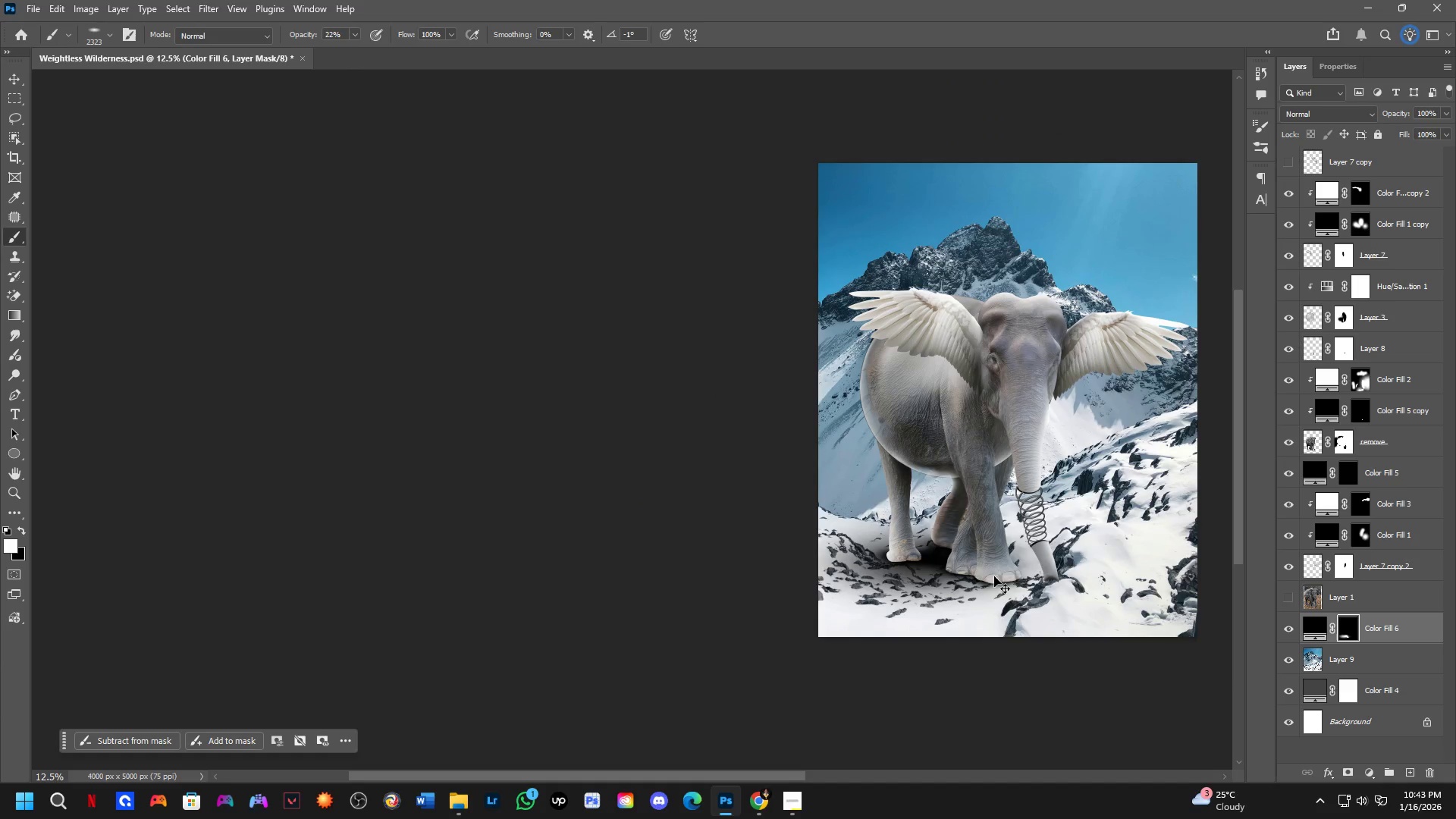 
left_click_drag(start_coordinate=[1031, 623], to_coordinate=[1020, 633])
 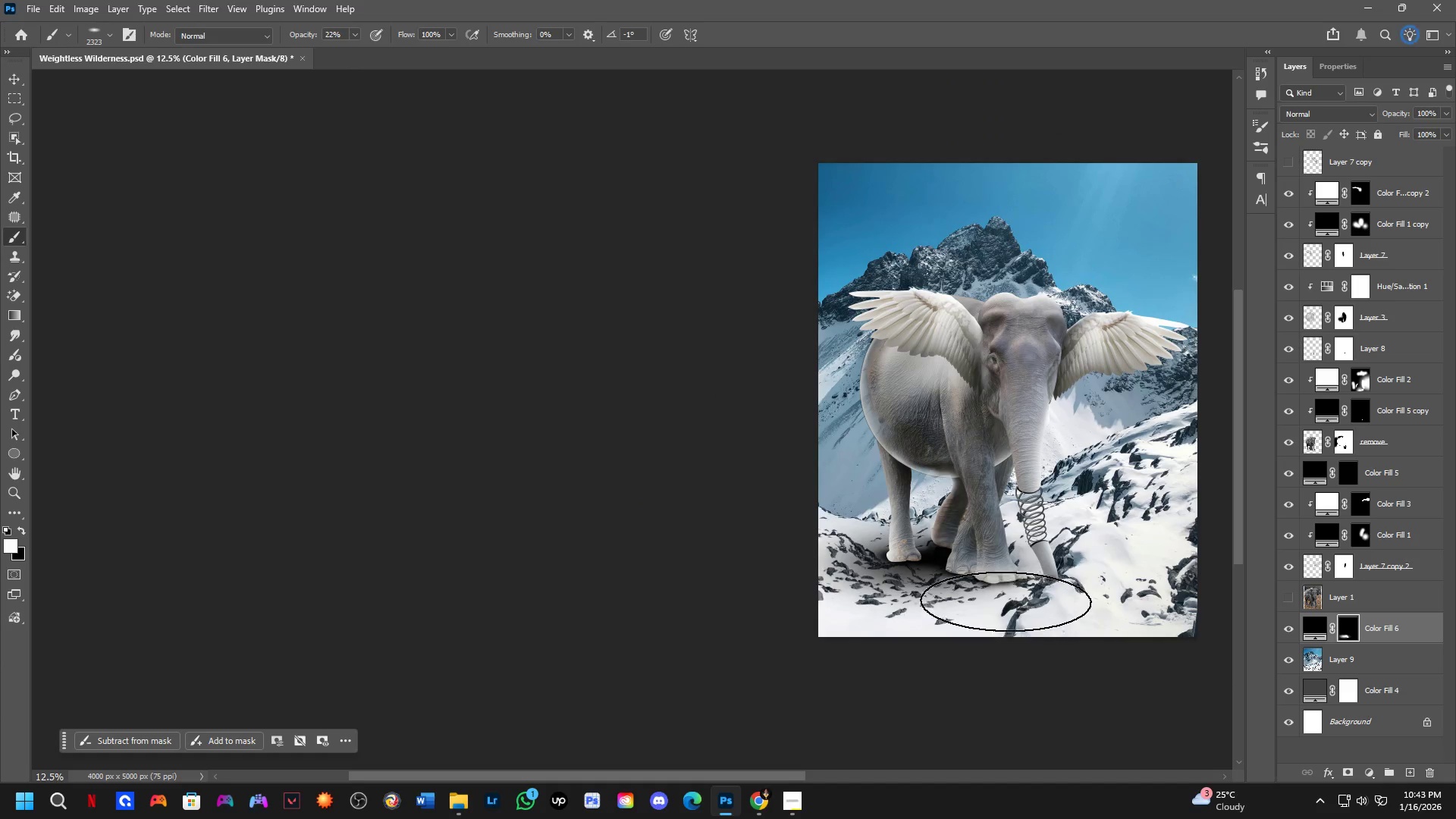 
scroll: coordinate [989, 573], scroll_direction: down, amount: 2.0
 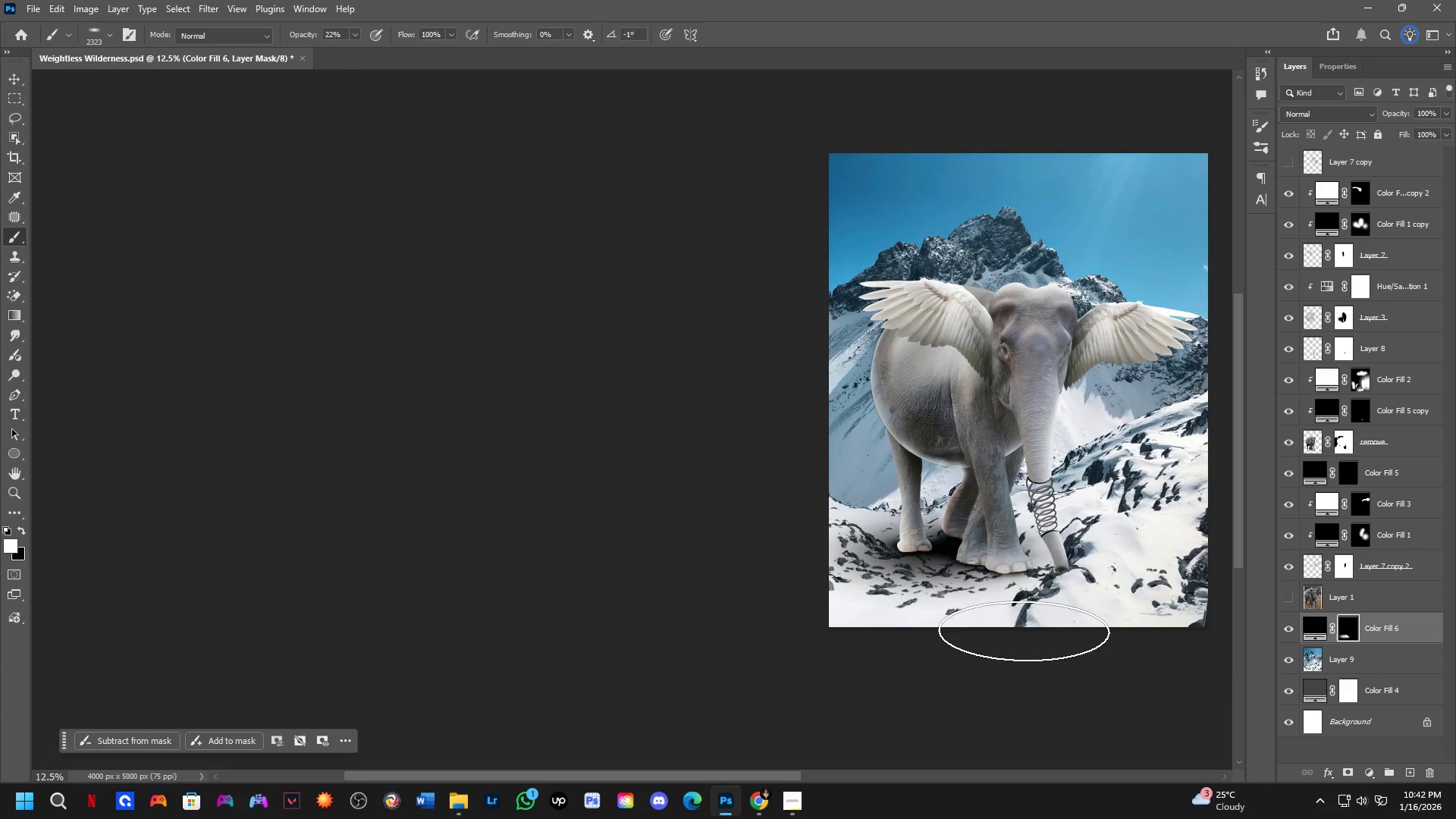 
key(Control+Z)
 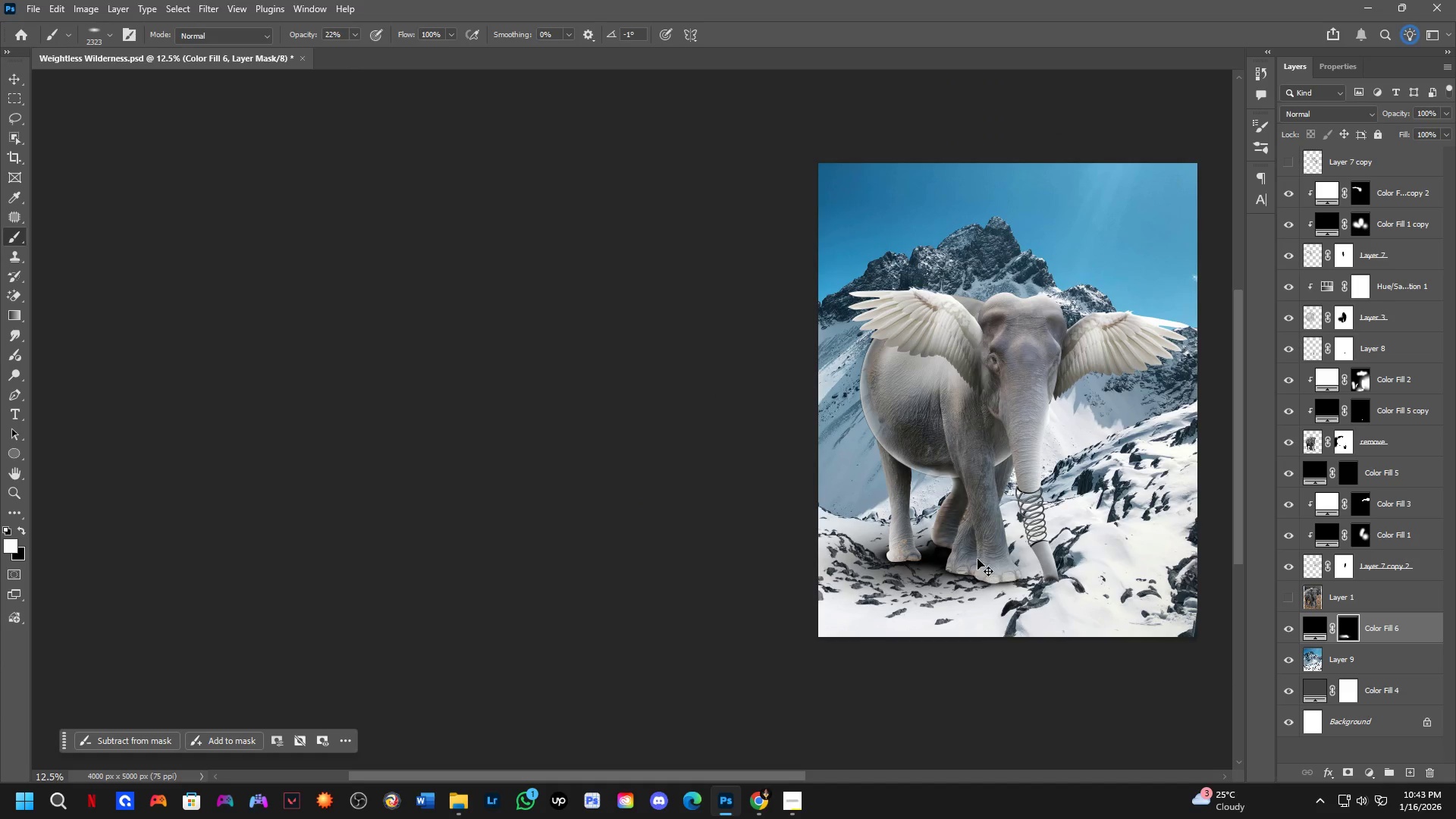 
key(Control+Z)
 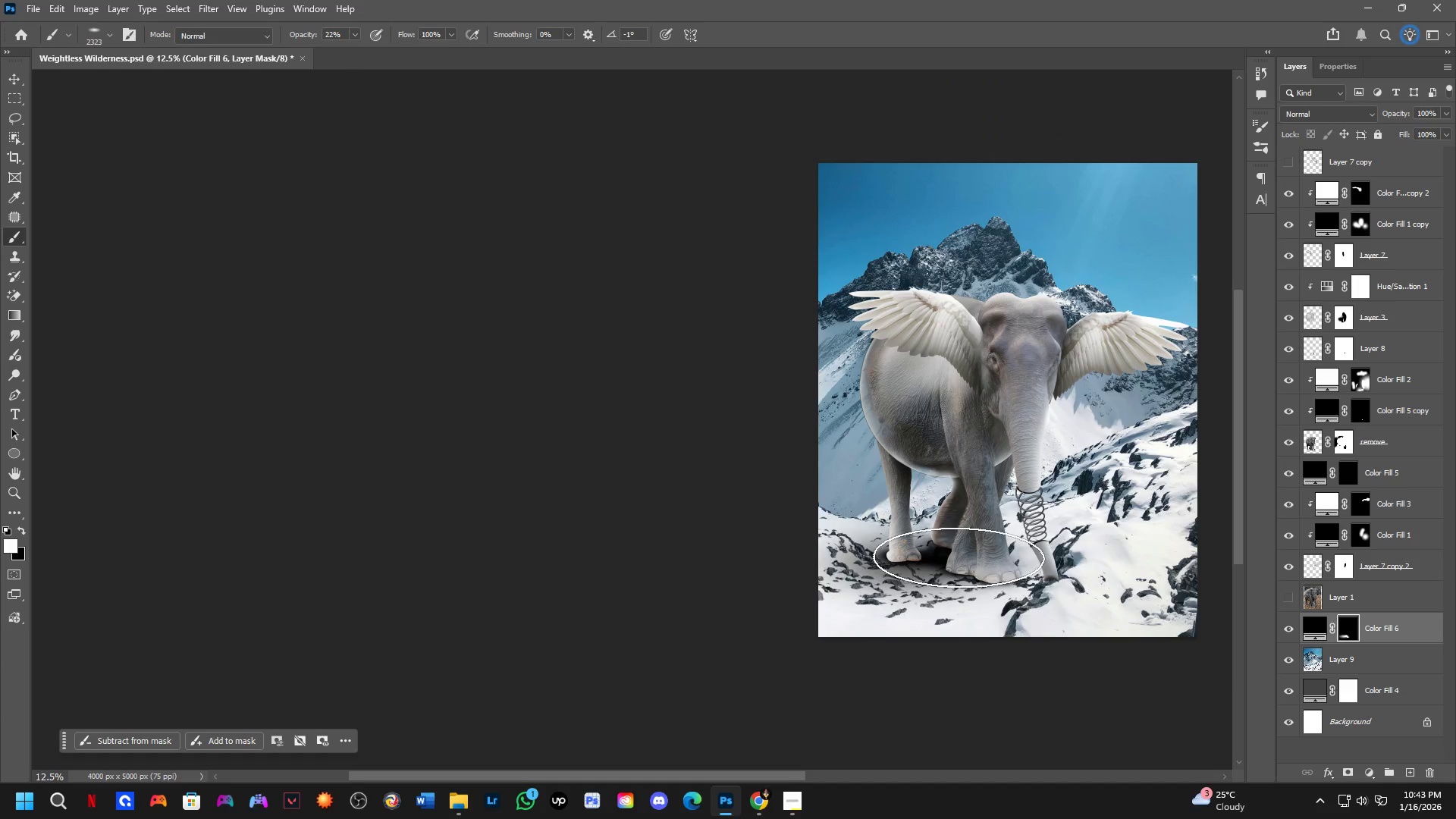 
hold_key(key=AltLeft, duration=0.86)
 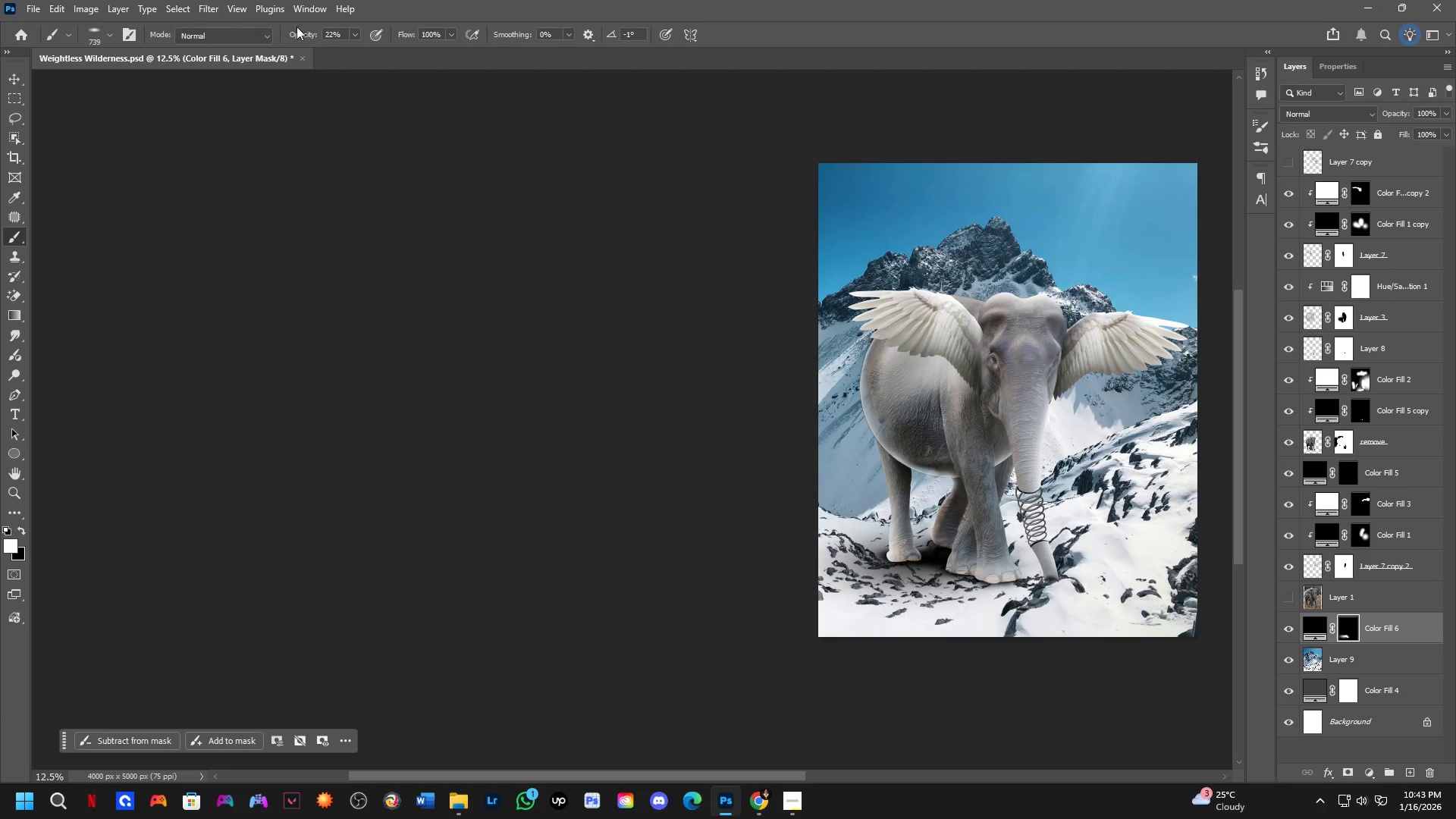 
left_click_drag(start_coordinate=[301, 36], to_coordinate=[323, 37])
 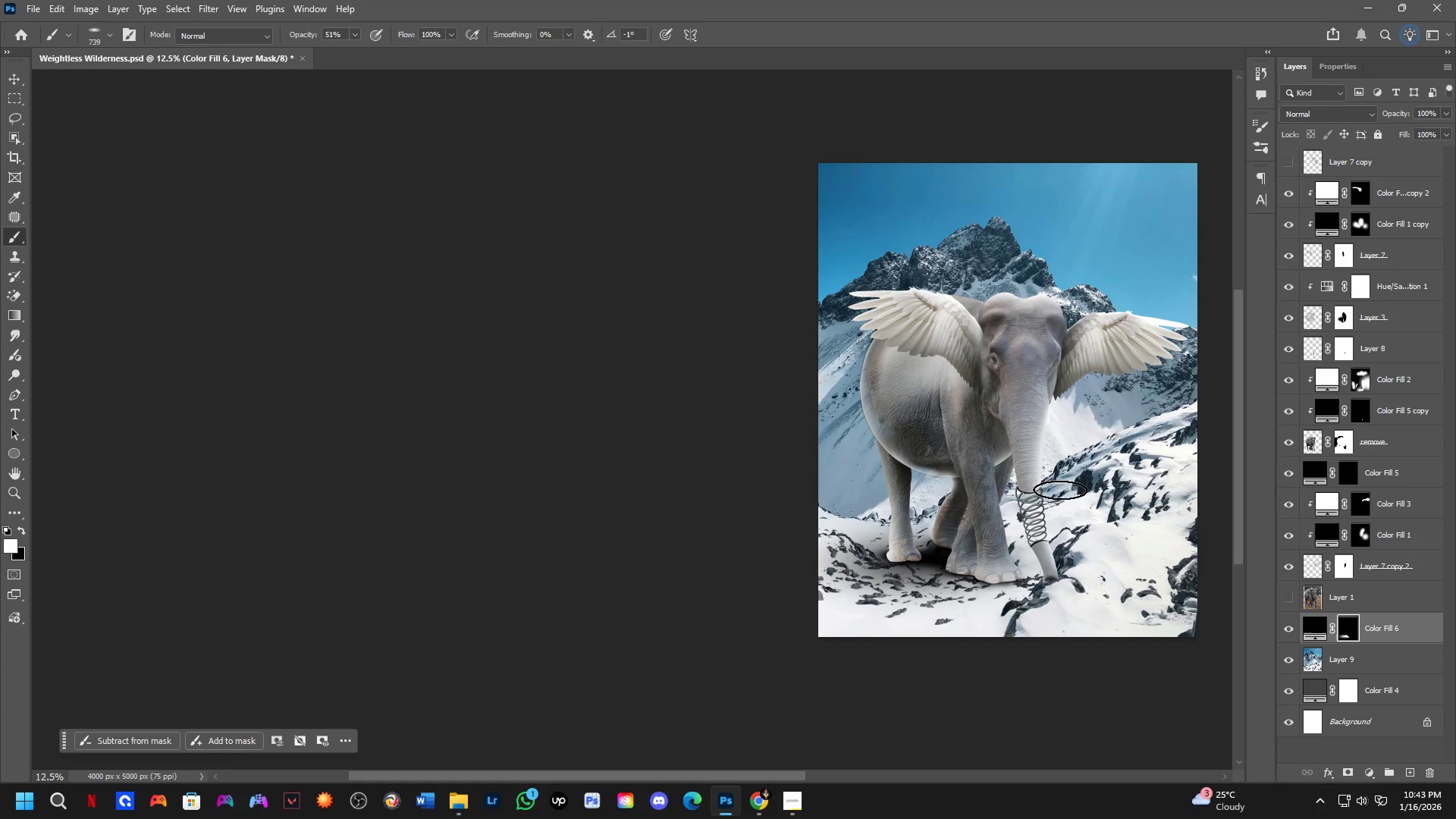 
key(Alt+AltLeft)
 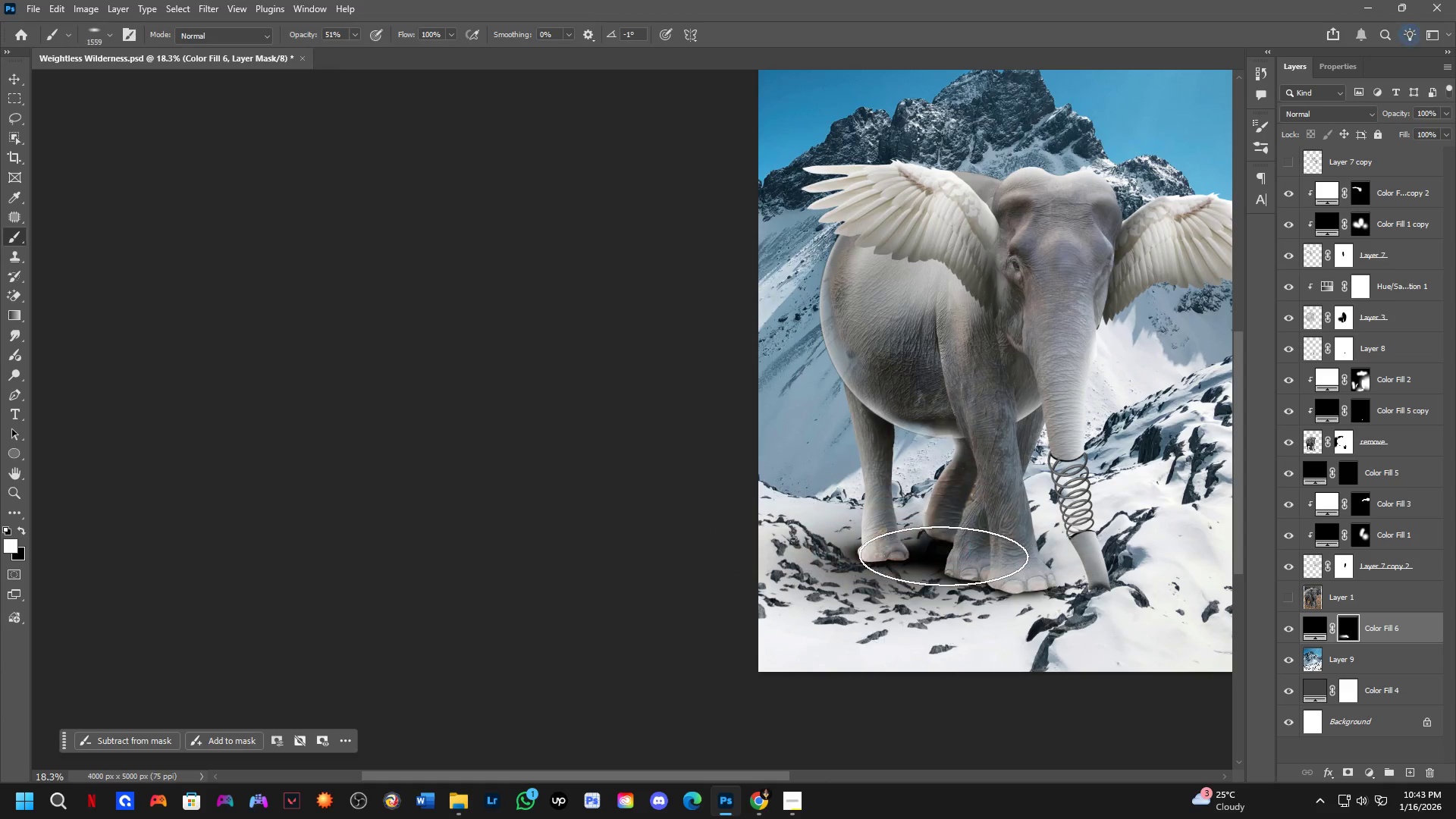 
scroll: coordinate [940, 557], scroll_direction: up, amount: 4.0
 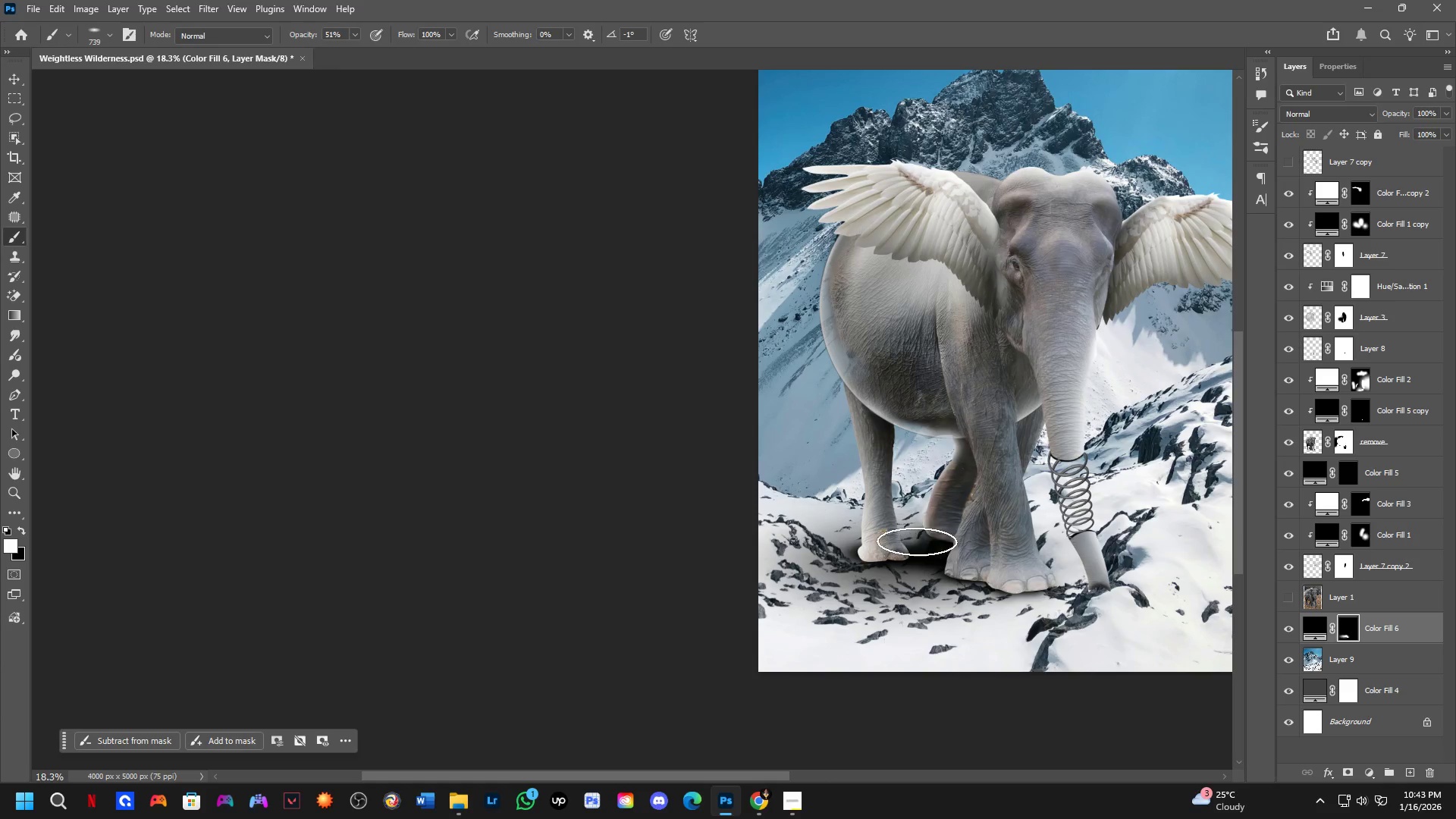 
left_click([937, 554])
 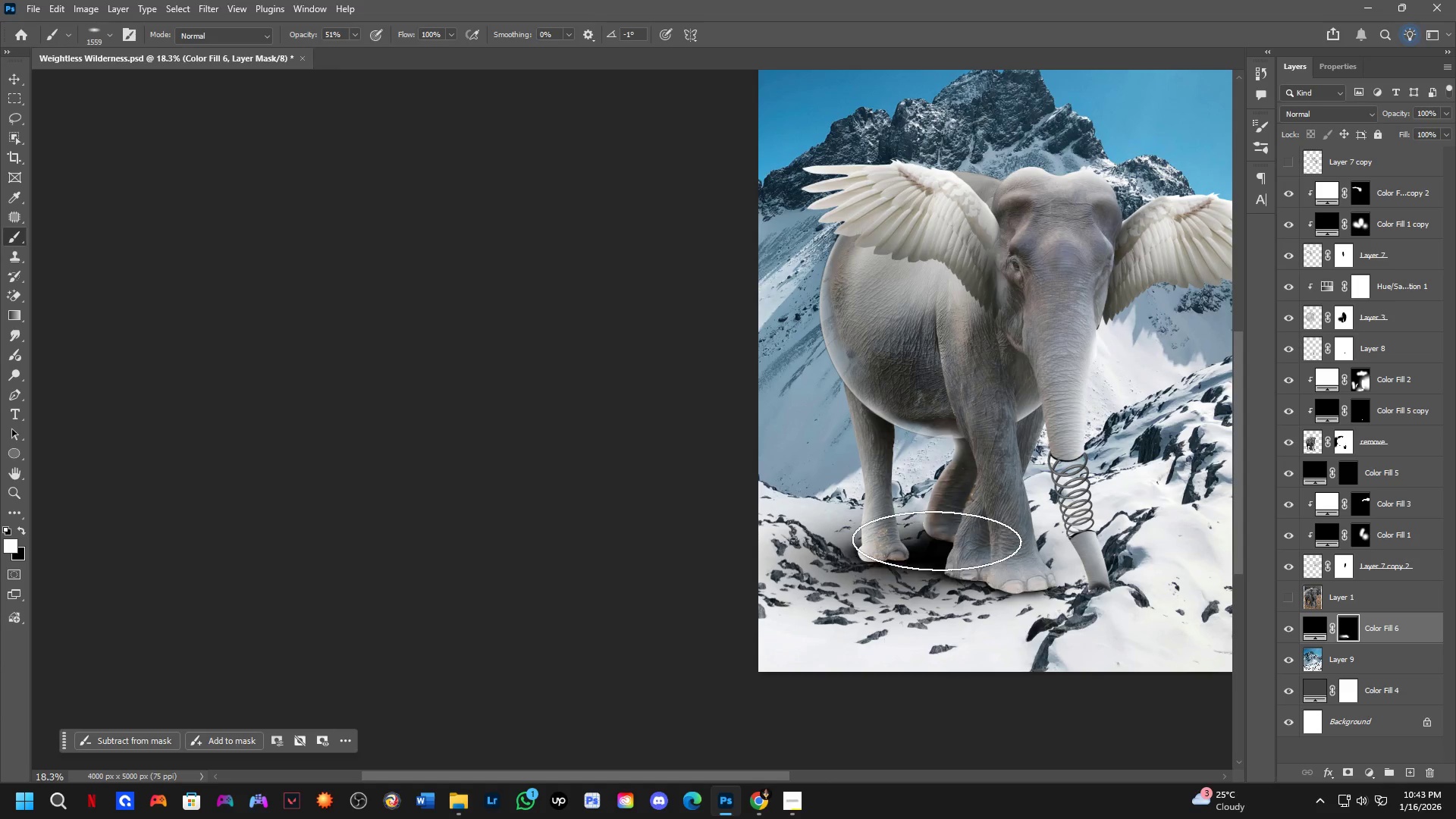 
left_click([934, 533])
 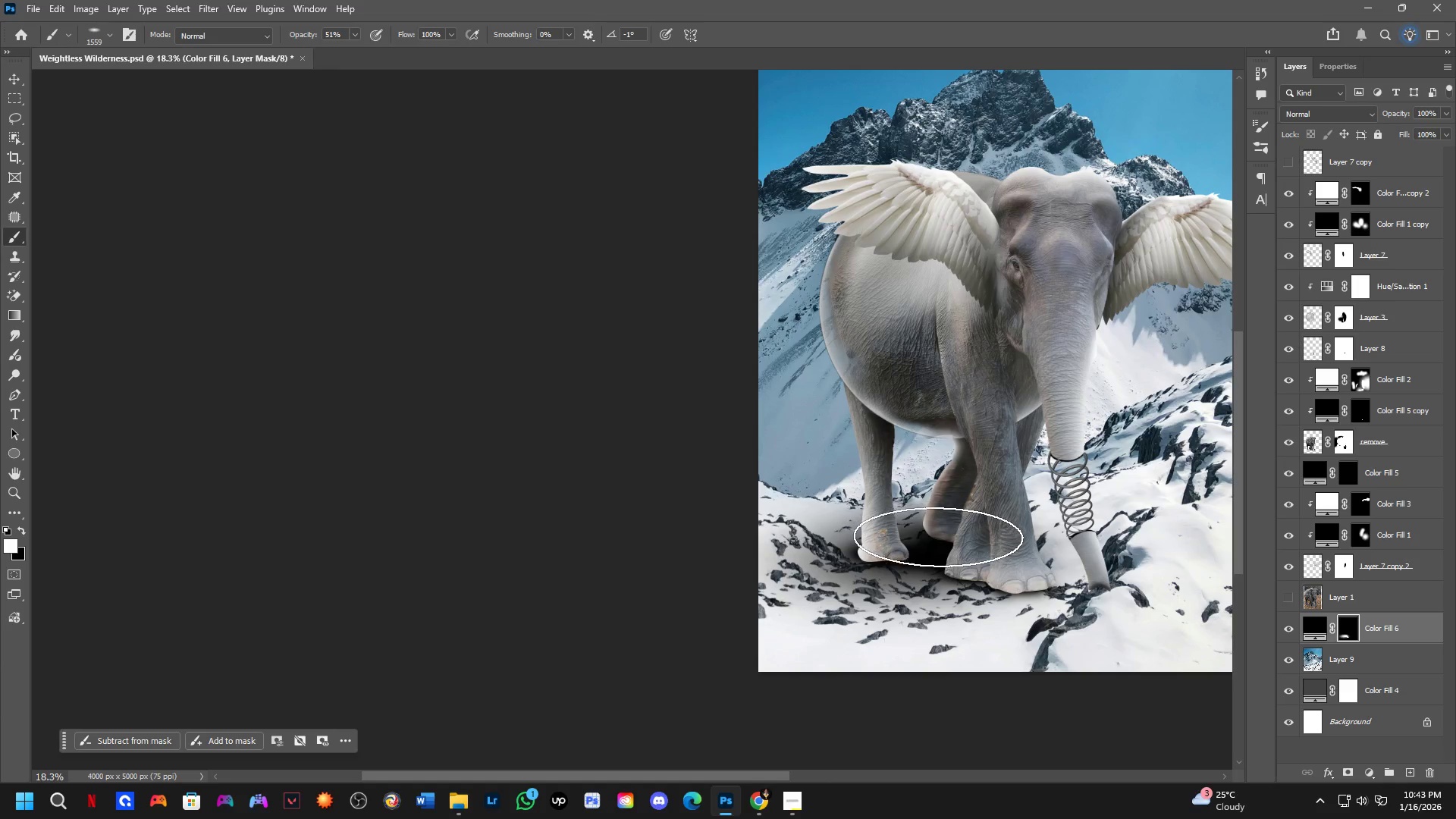 
key(Shift+ShiftLeft)
 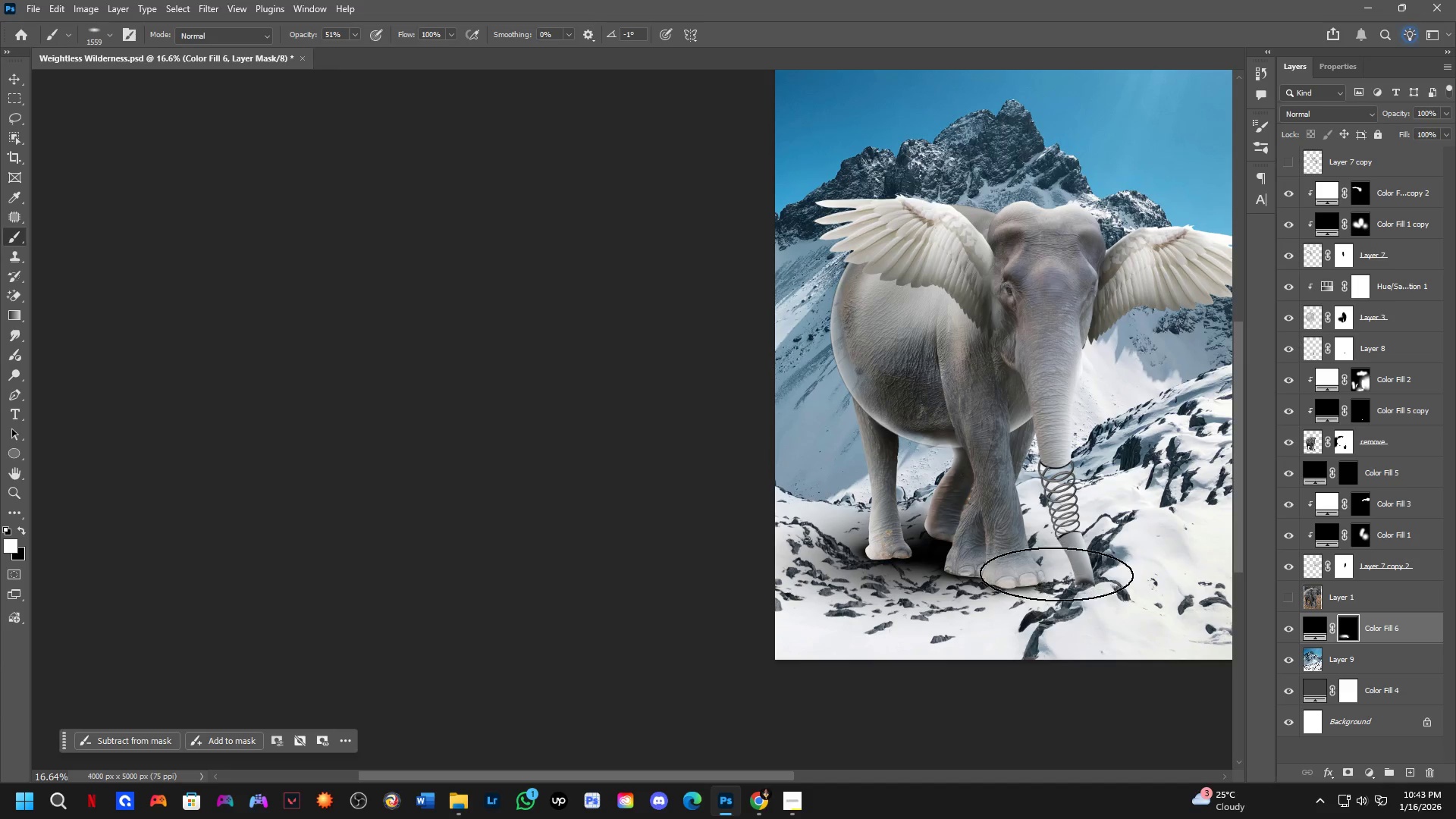 
scroll: coordinate [940, 539], scroll_direction: down, amount: 1.0
 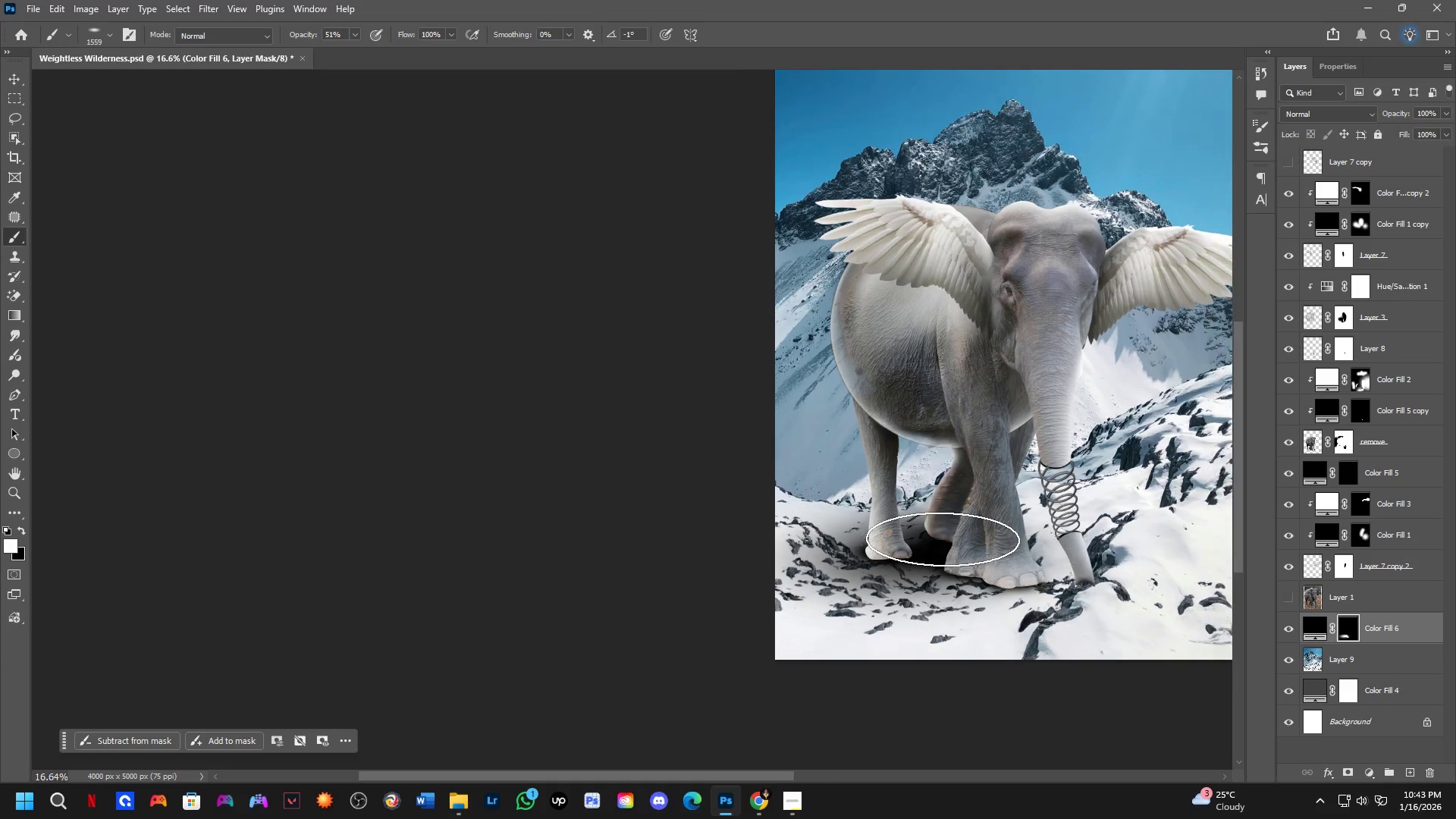 
key(Control+Z)
 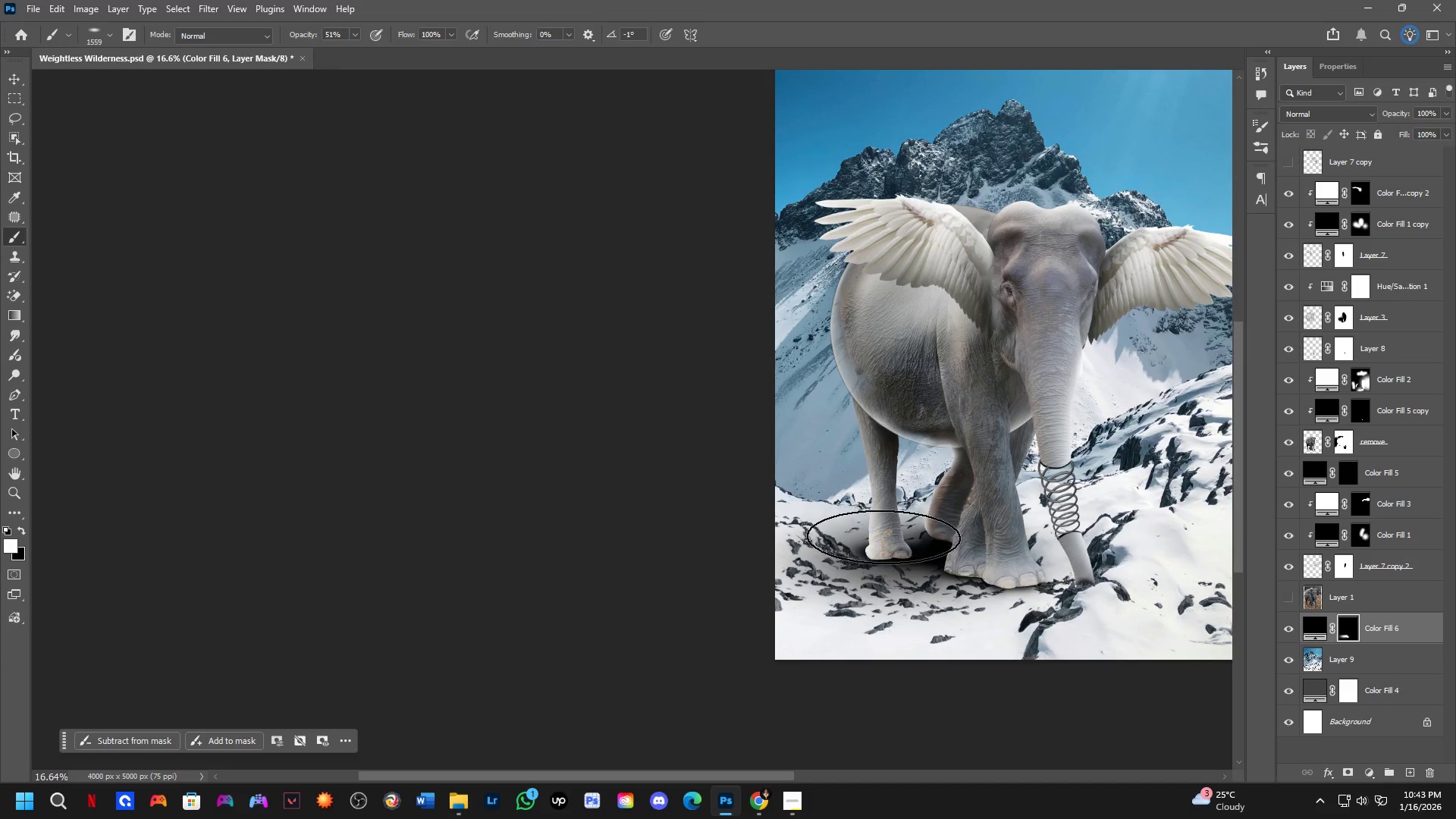 
left_click_drag(start_coordinate=[899, 550], to_coordinate=[460, 613])
 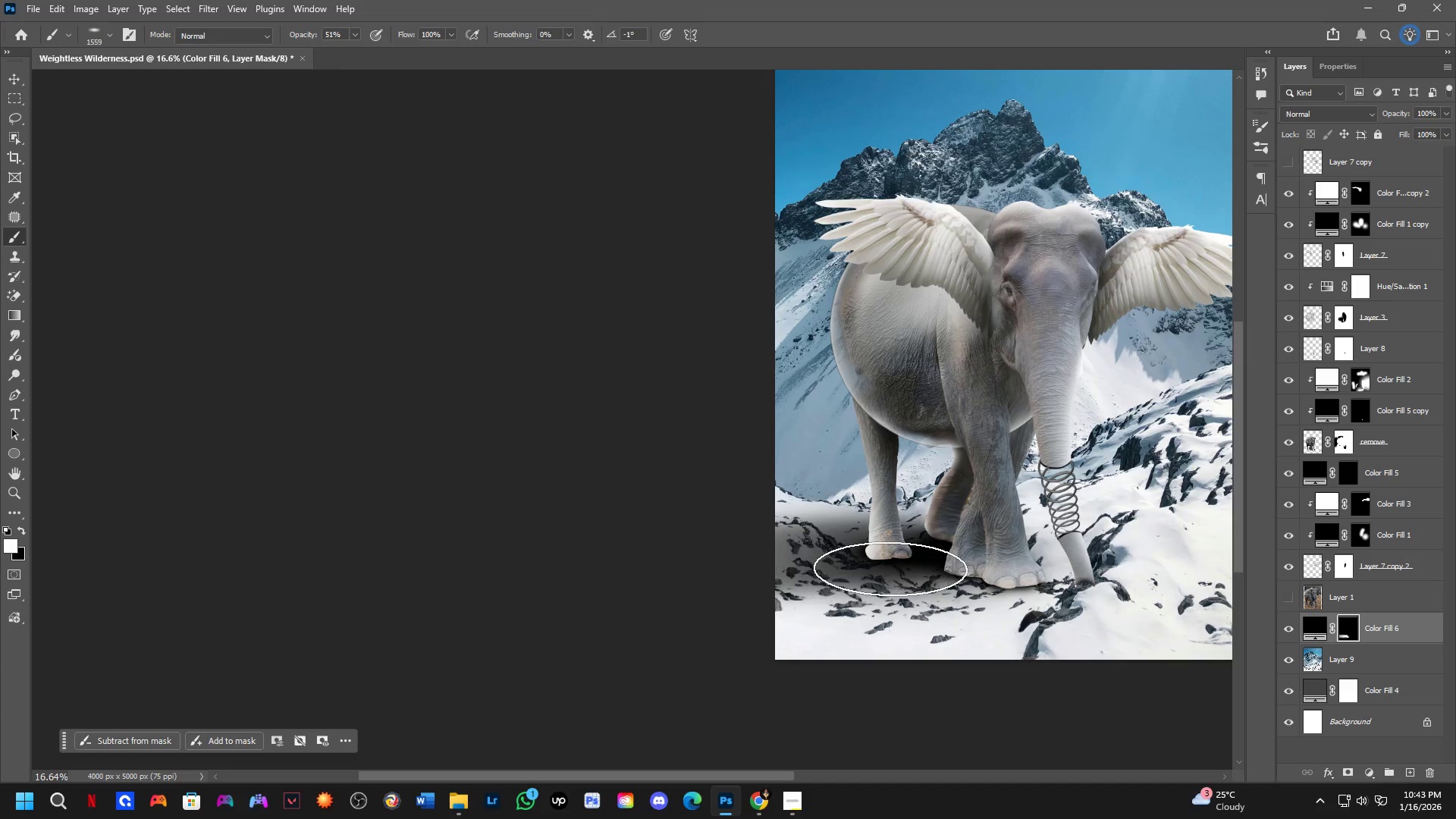 
left_click_drag(start_coordinate=[901, 582], to_coordinate=[728, 740])
 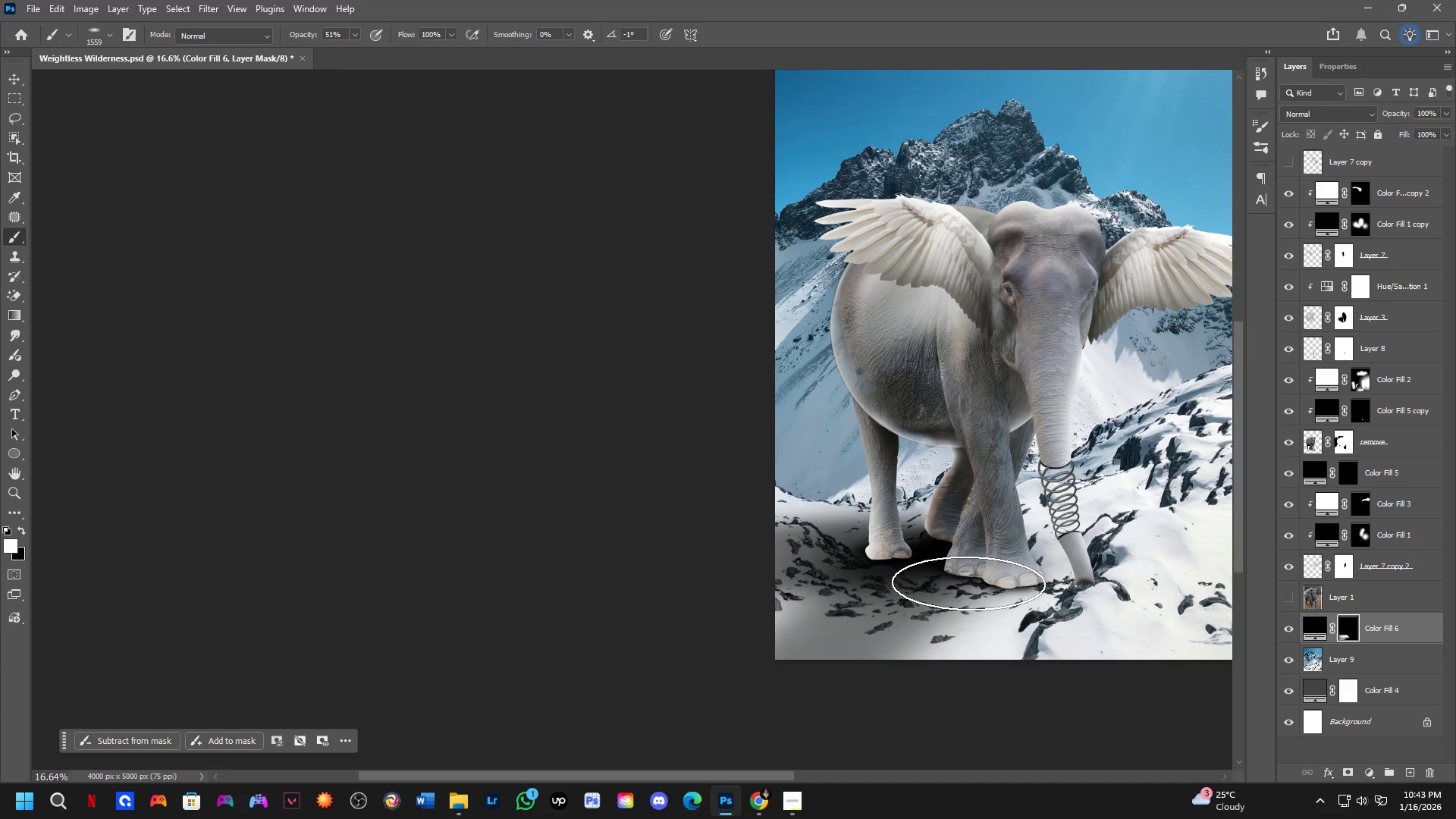 
left_click_drag(start_coordinate=[962, 580], to_coordinate=[827, 705])
 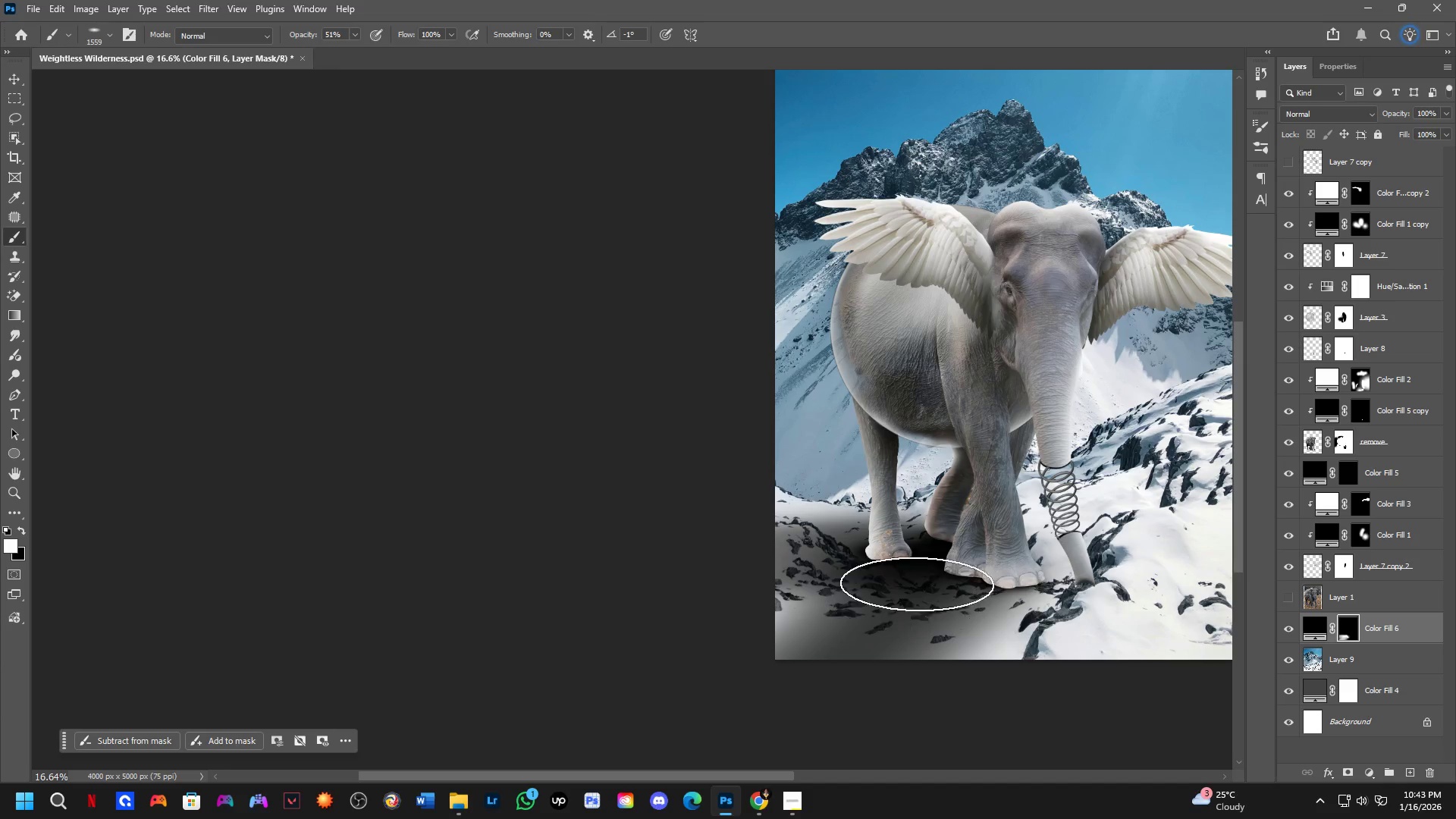 
left_click_drag(start_coordinate=[908, 579], to_coordinate=[715, 698])
 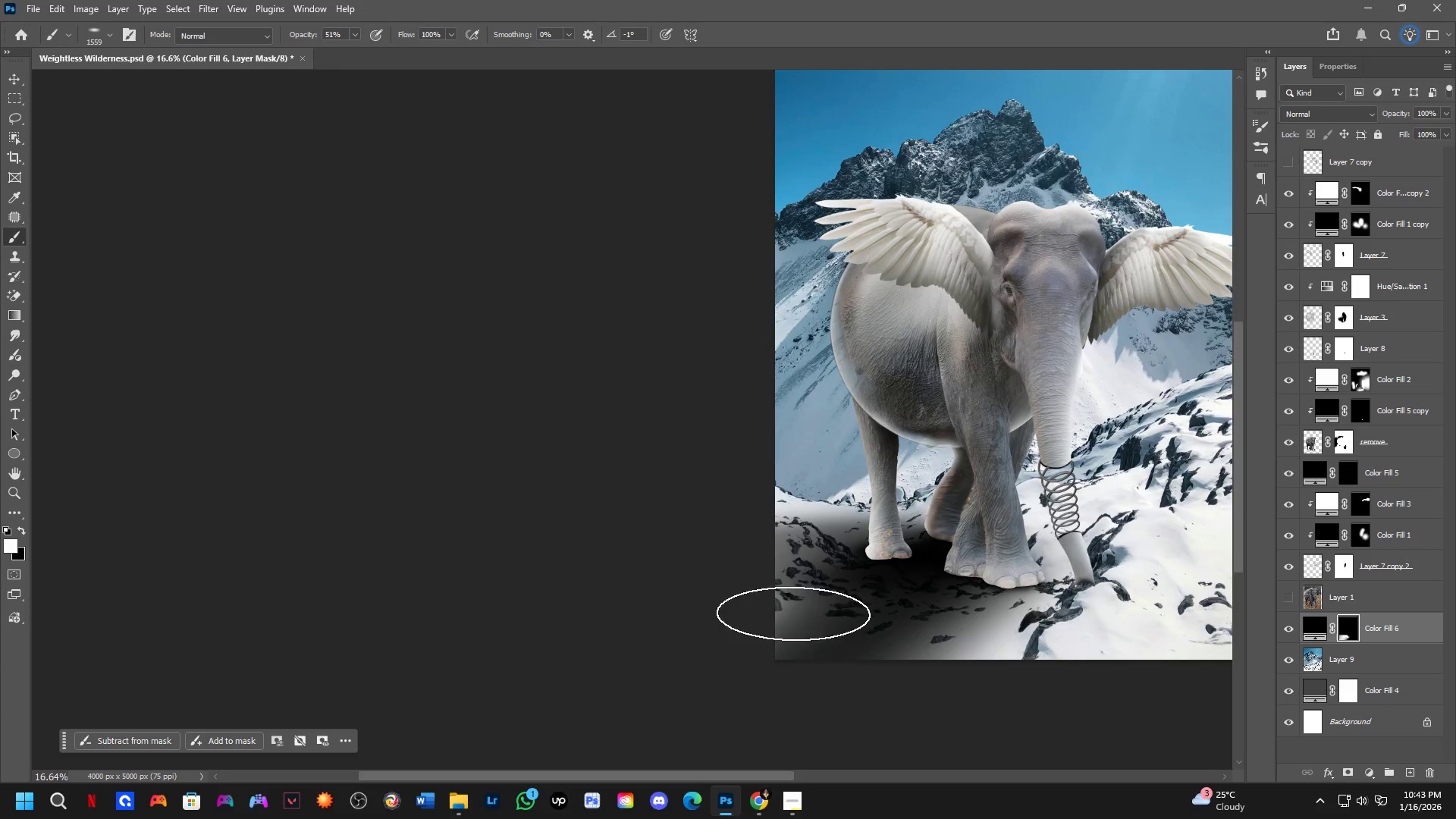 
scroll: coordinate [874, 596], scroll_direction: down, amount: 6.0
 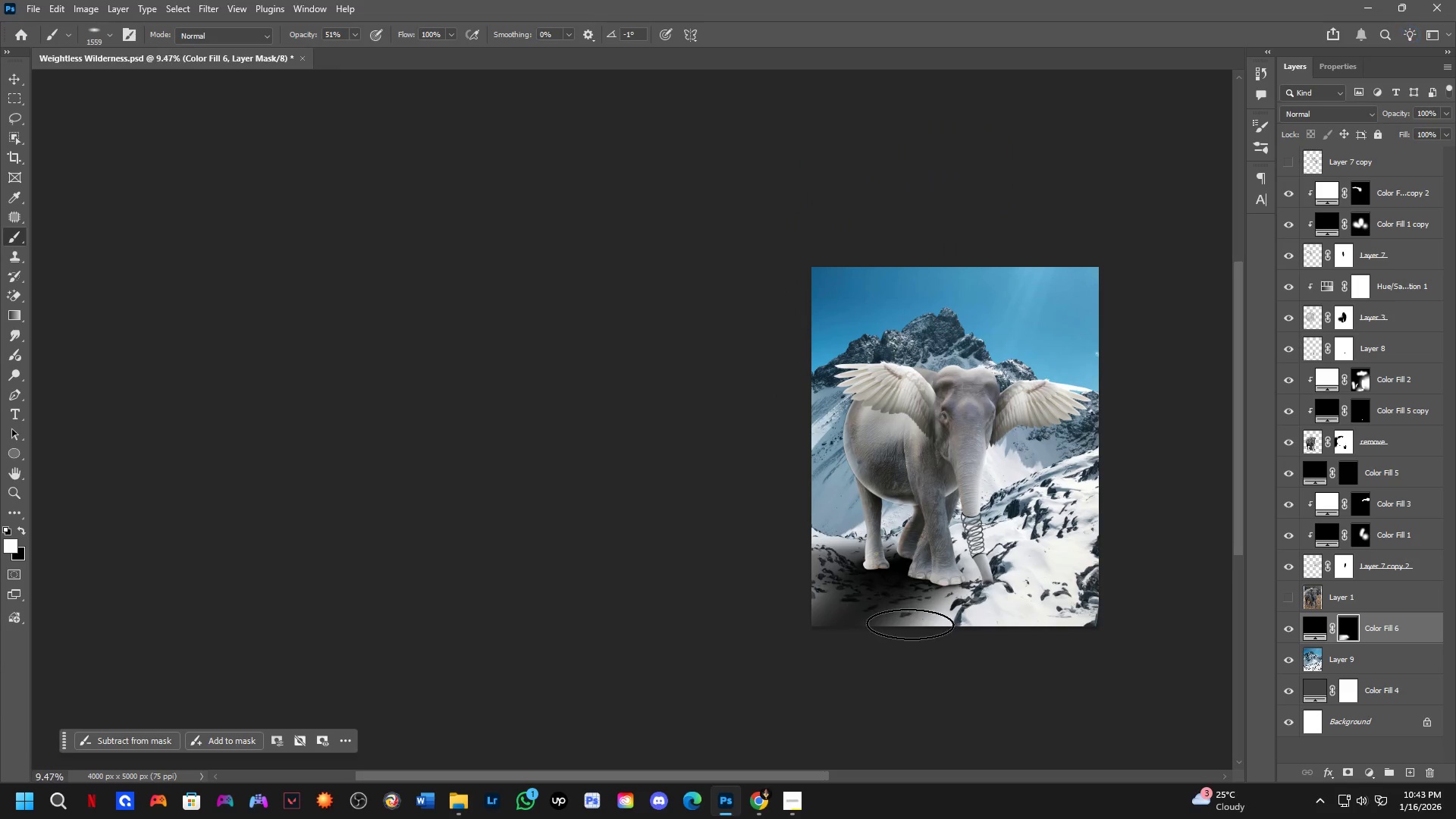 
key(Control+Z)
 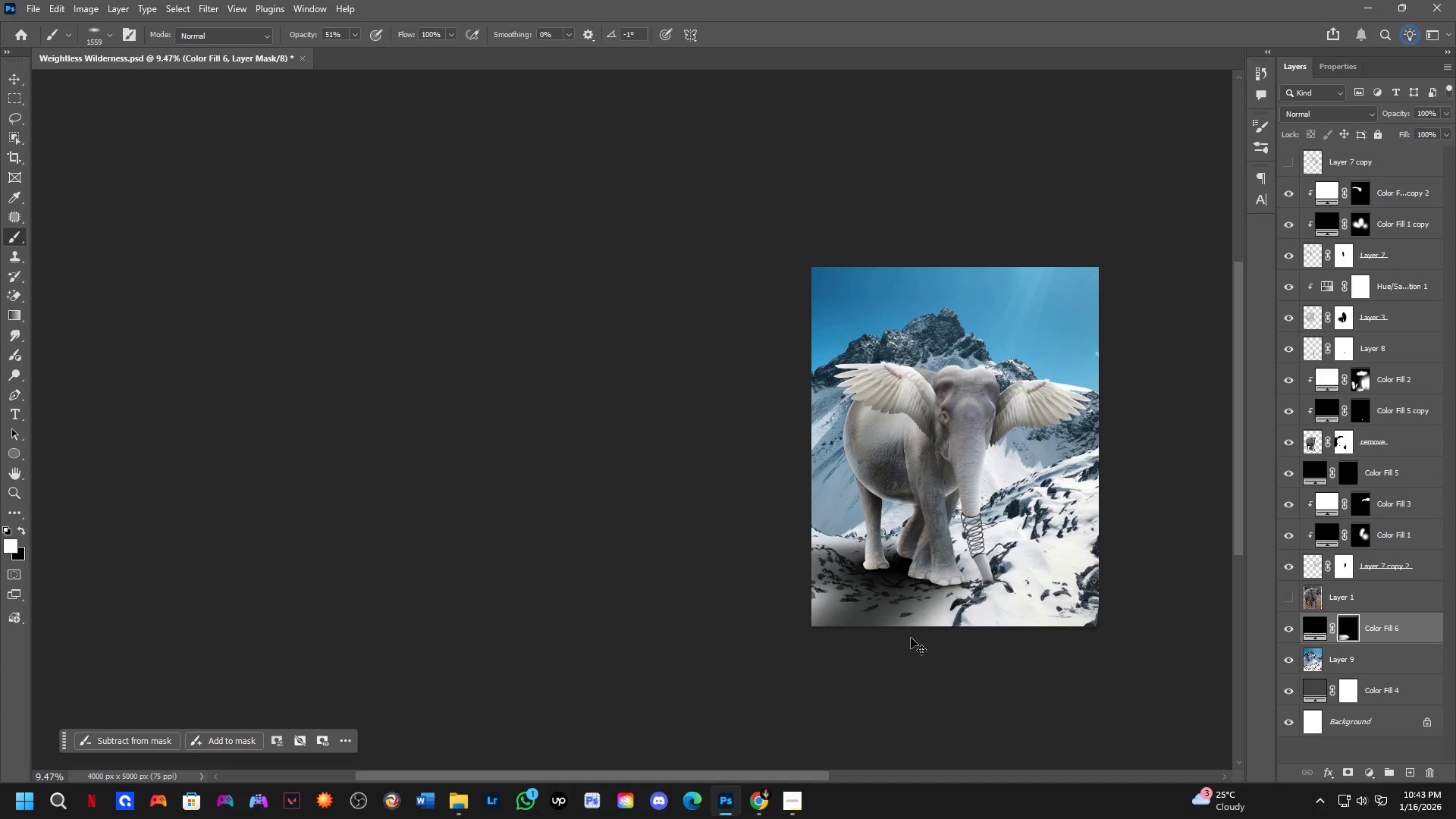 
key(Control+Z)
 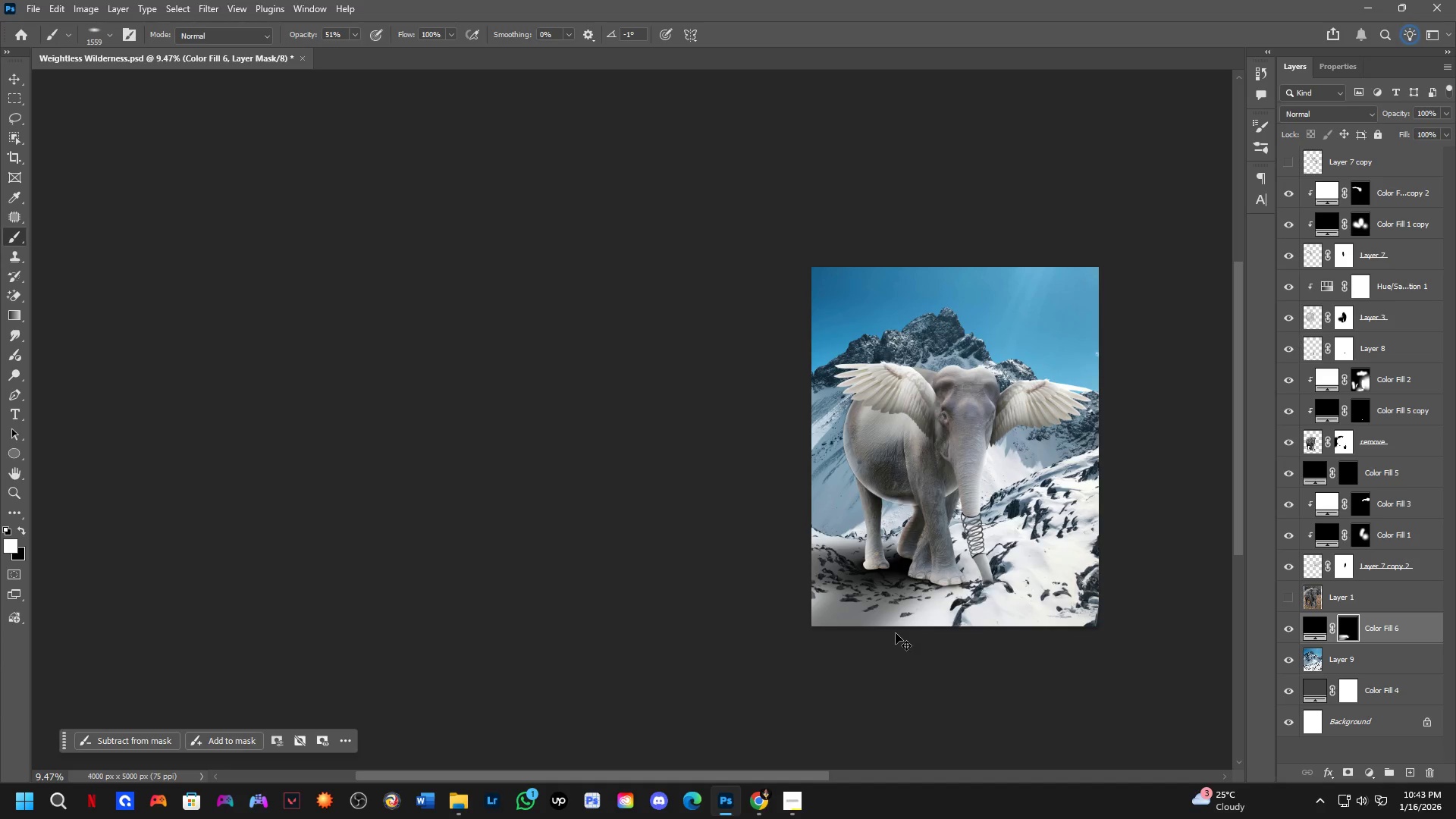 
key(Control+Z)
 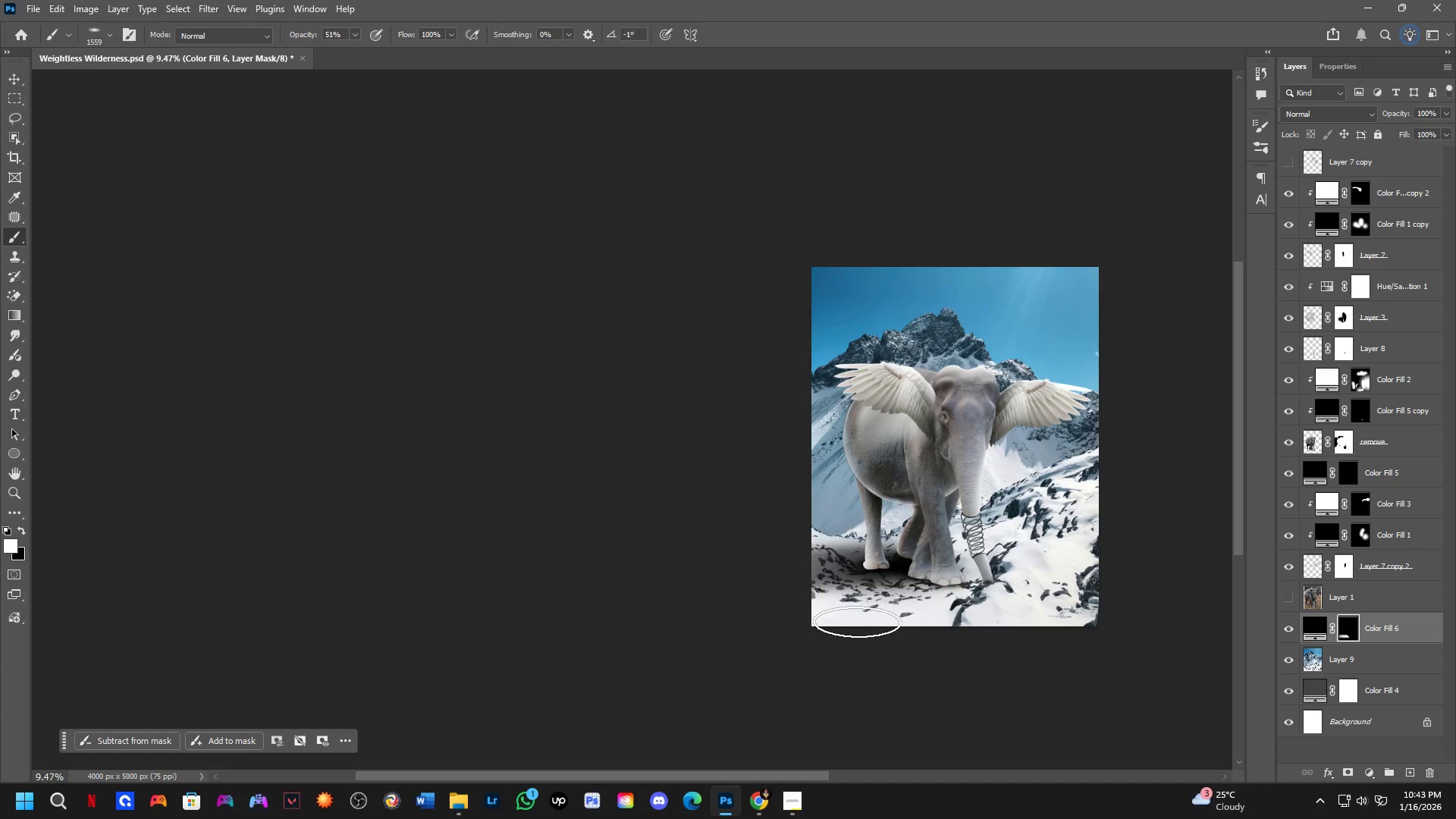 
key(Alt+AltLeft)
 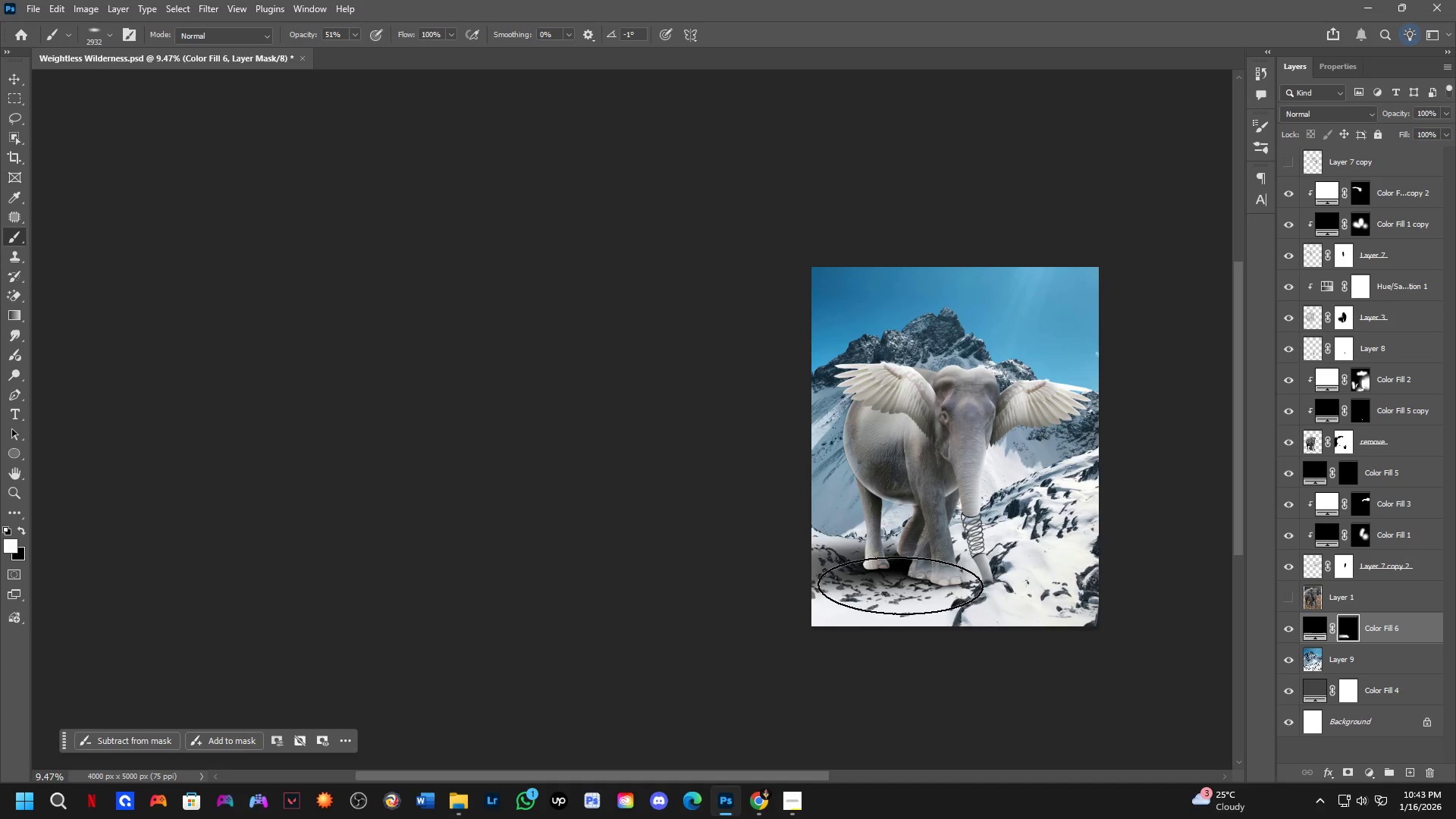 
left_click_drag(start_coordinate=[897, 581], to_coordinate=[799, 663])
 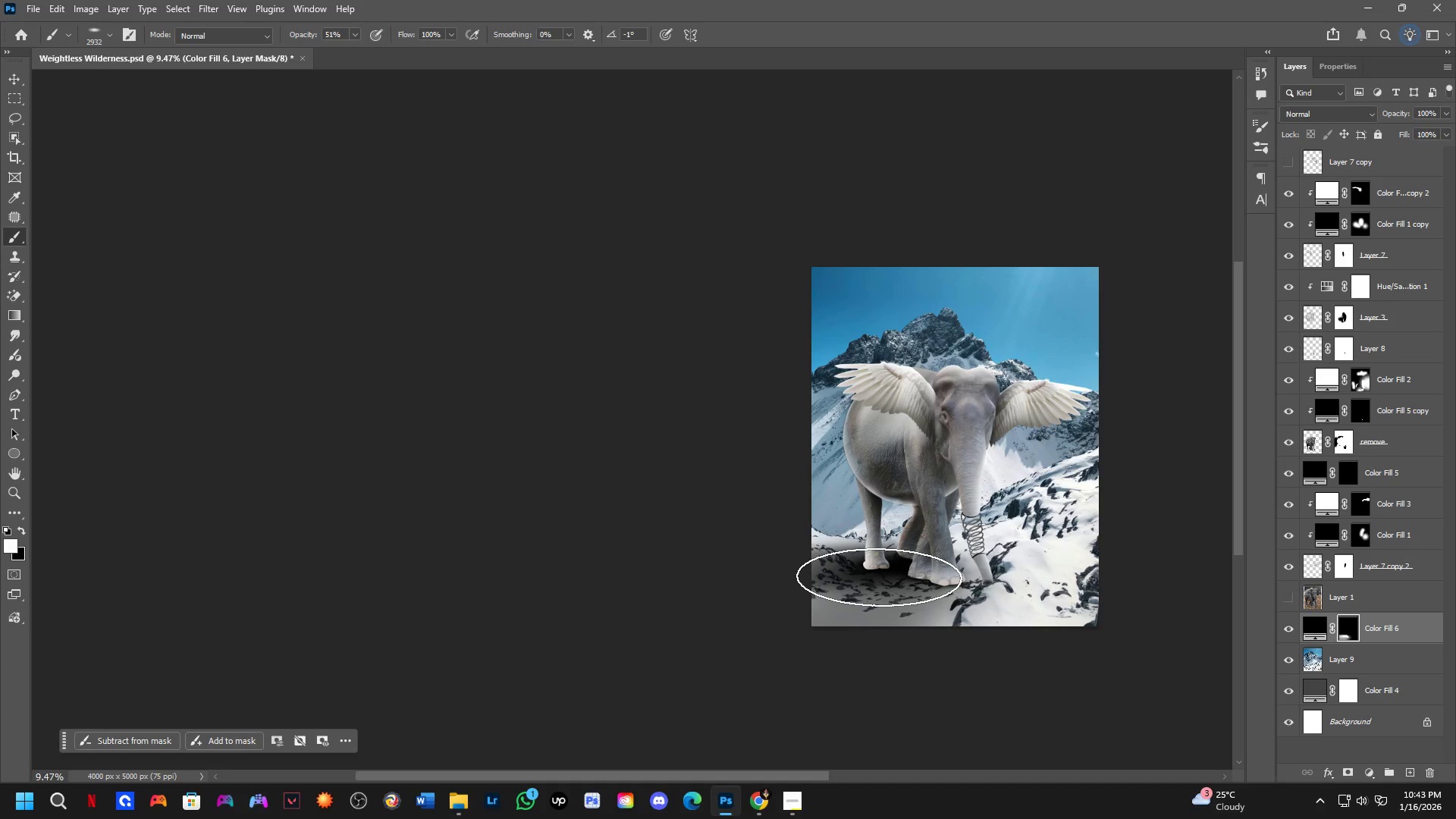 
wait(9.55)
 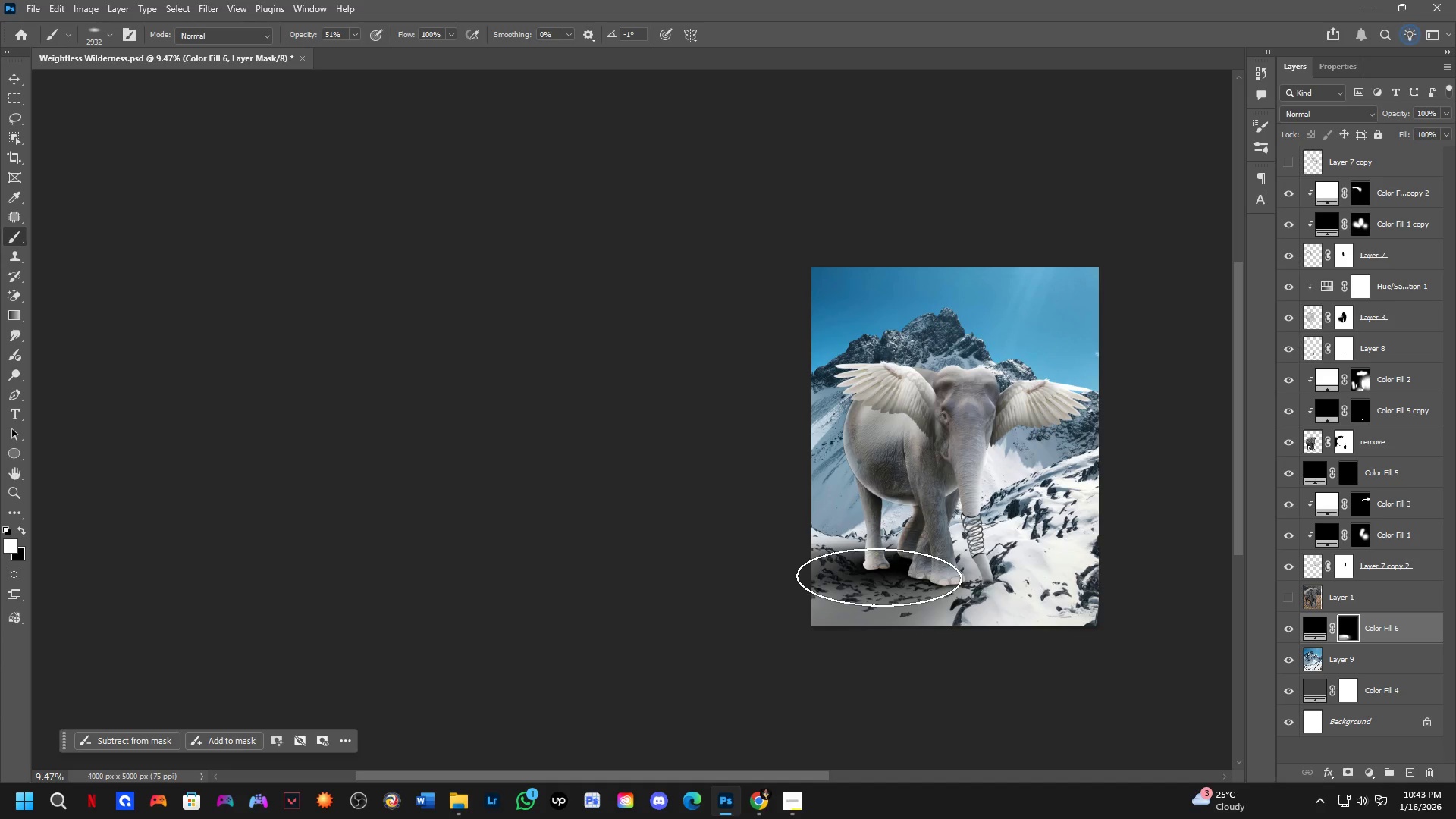 
key(Alt+AltLeft)
 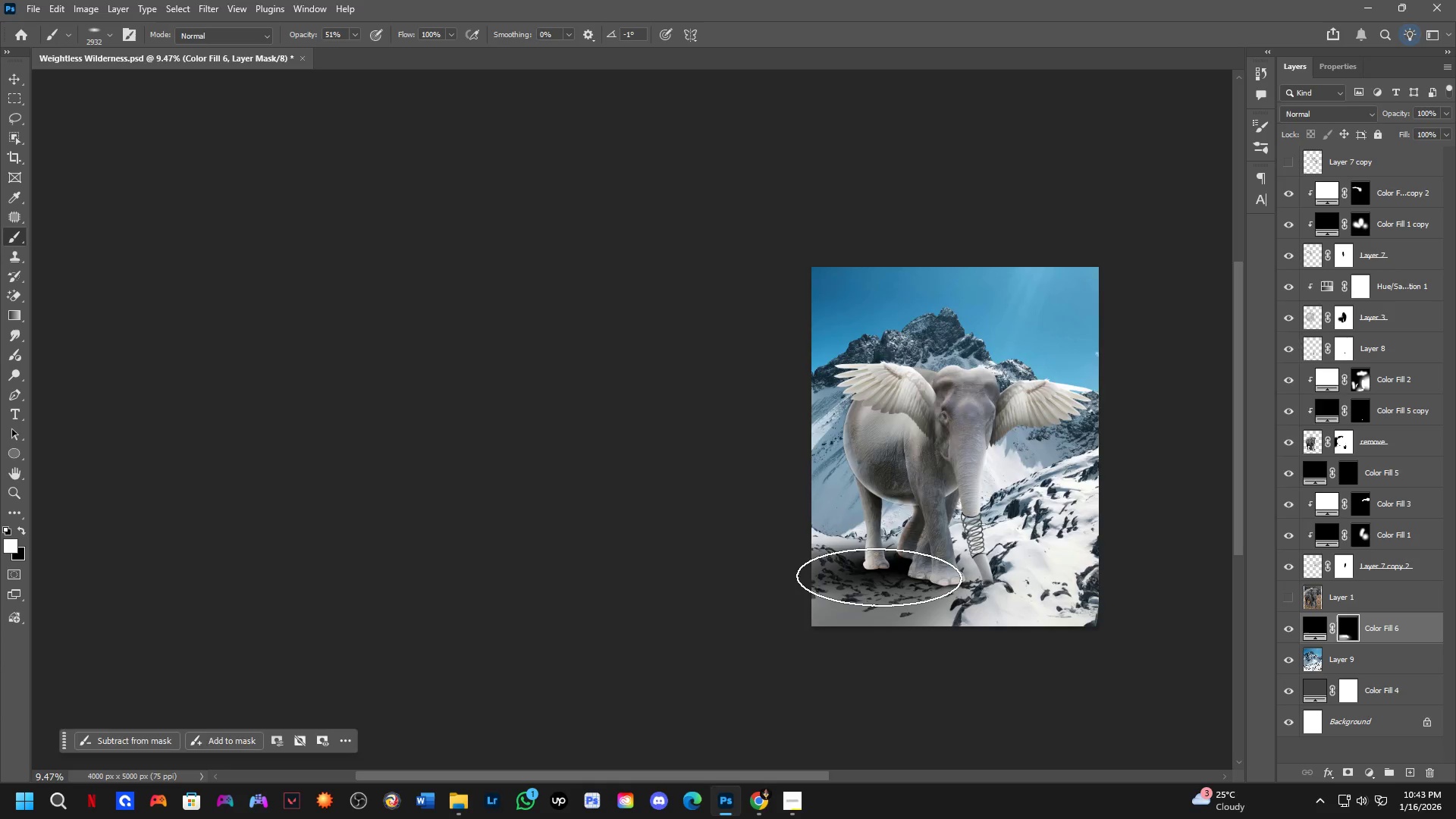 
key(Alt+Tab)